 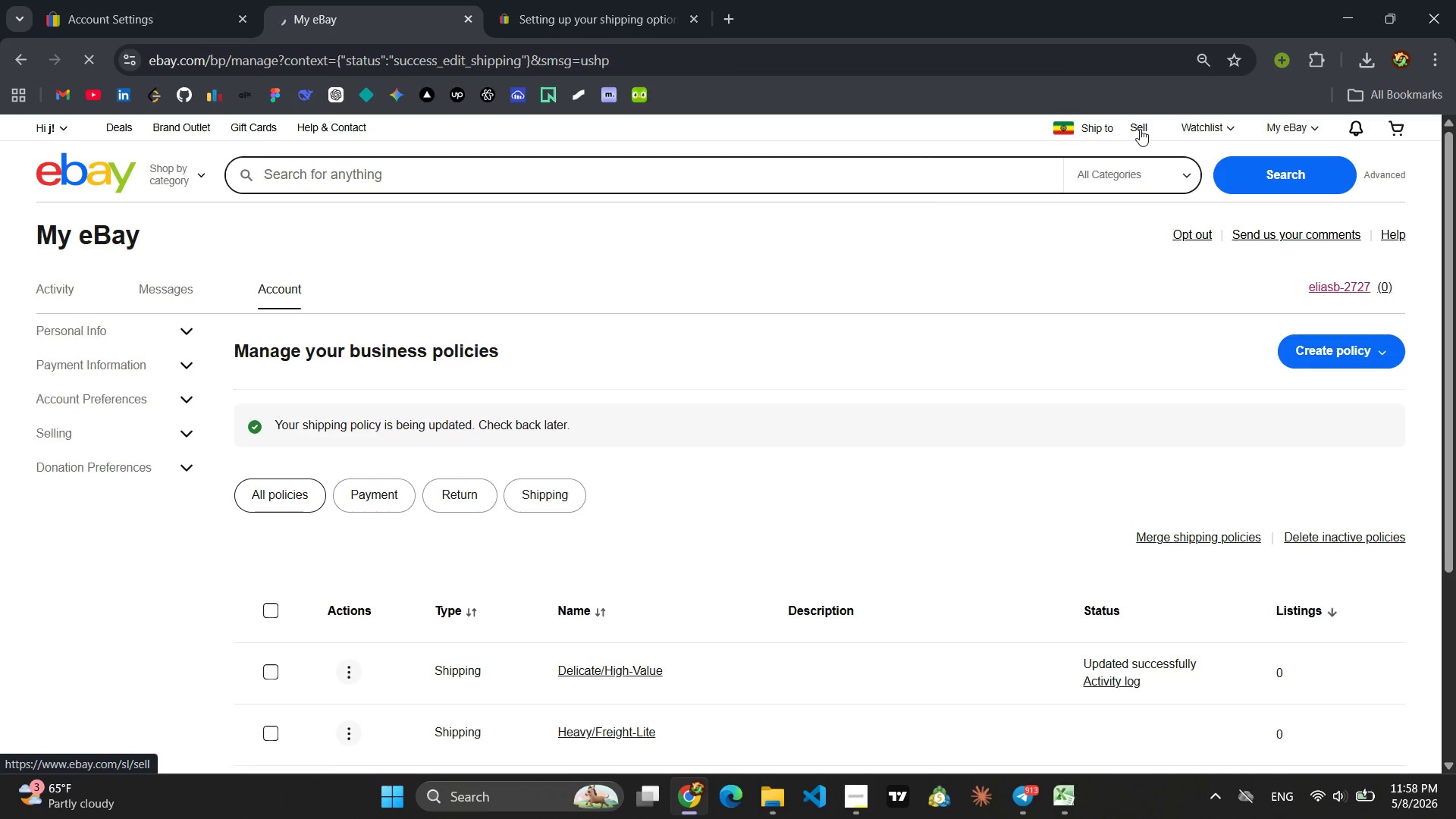 
left_click([1023, 794])
 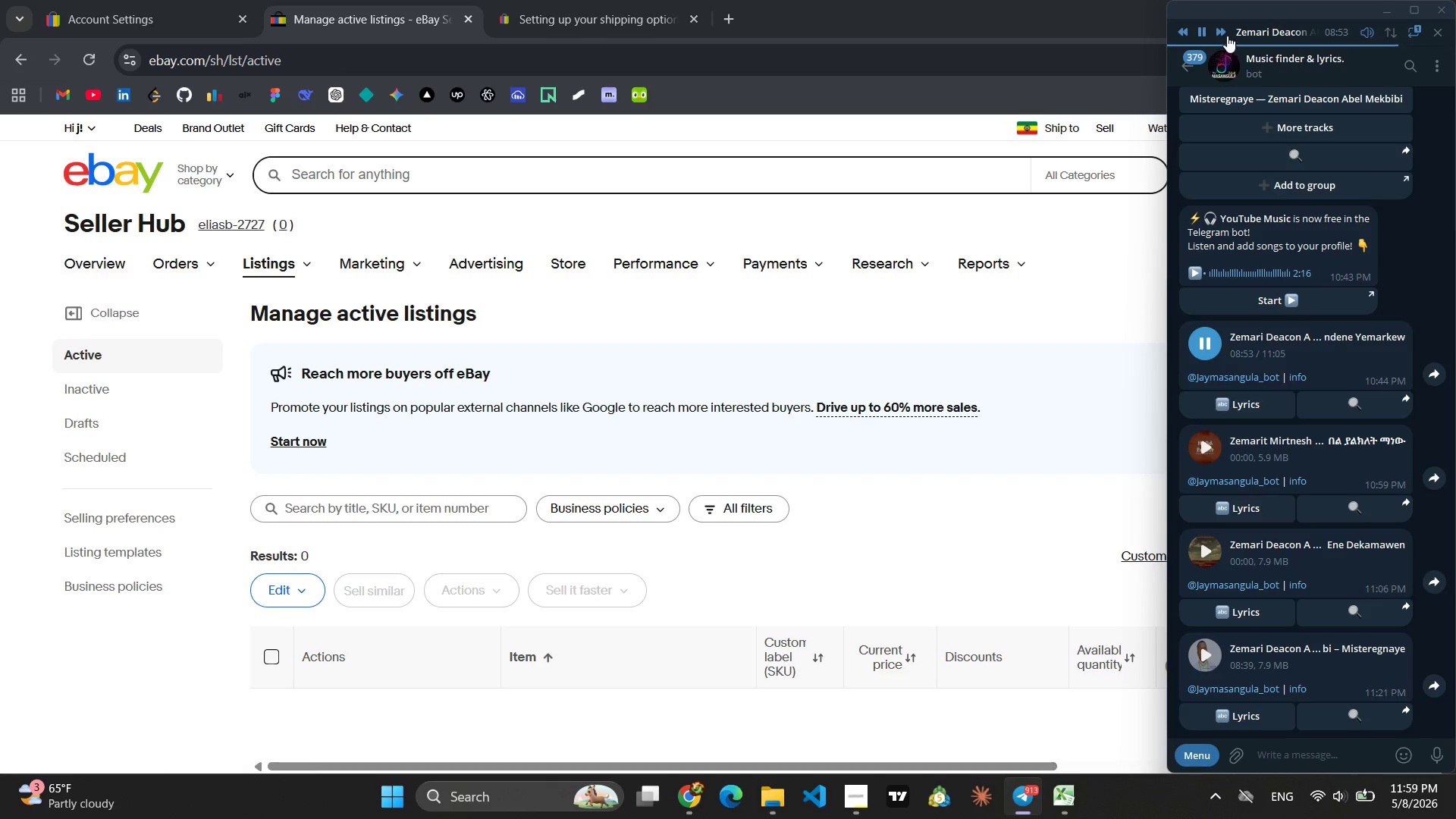 
left_click([1209, 33])
 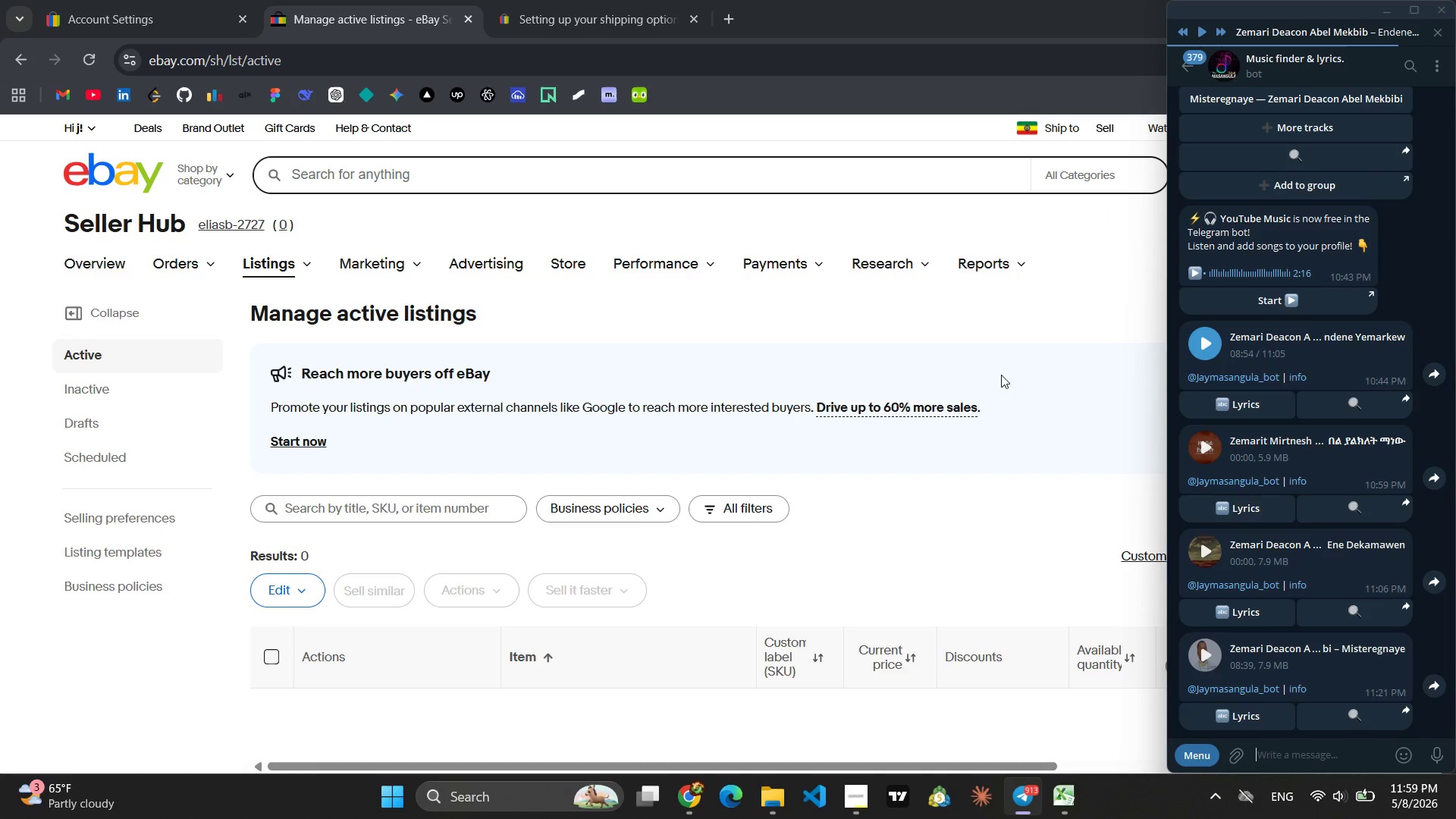 
left_click([928, 316])
 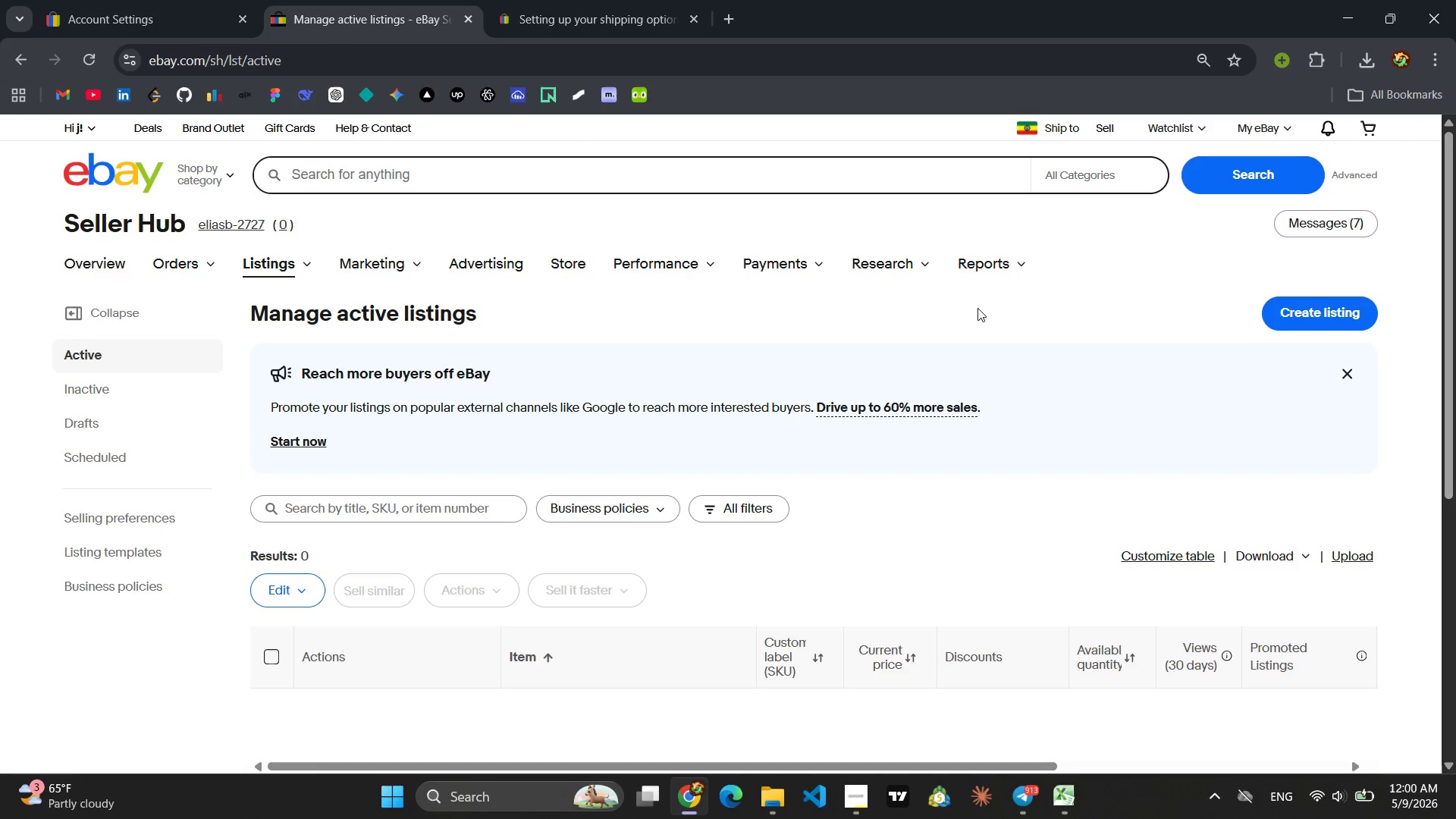 
wait(107.53)
 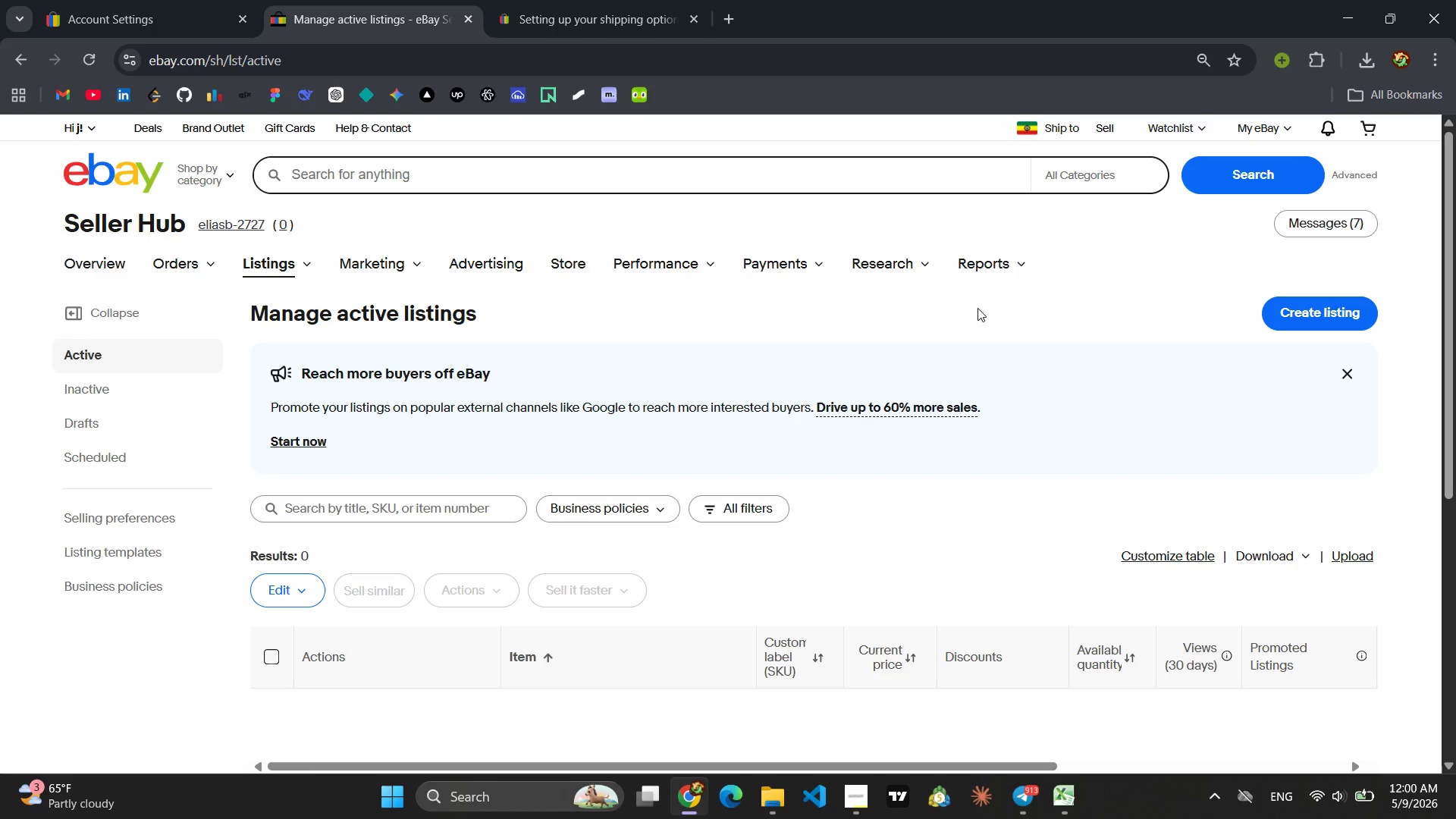 
left_click([309, 419])
 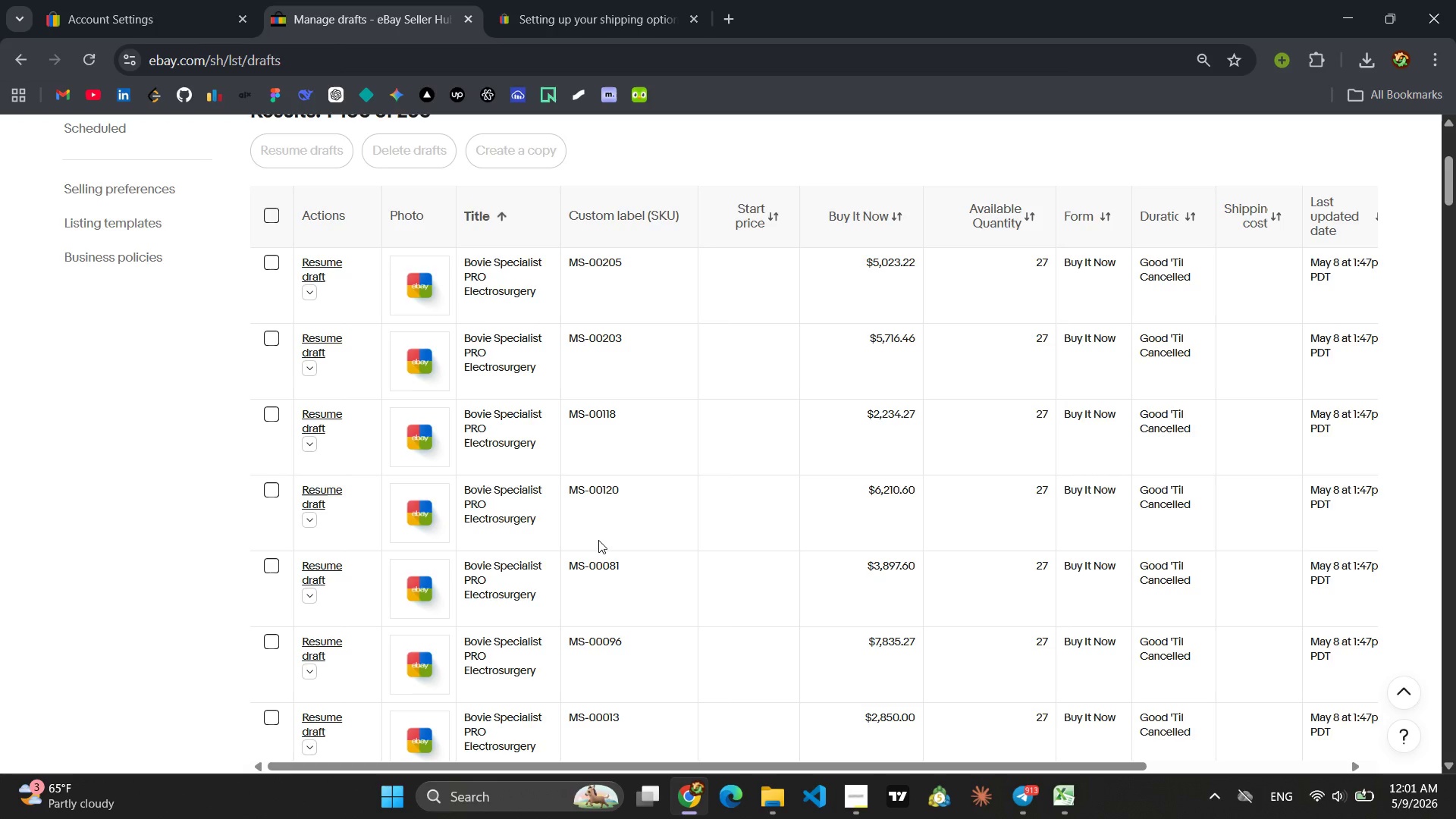 
wait(46.22)
 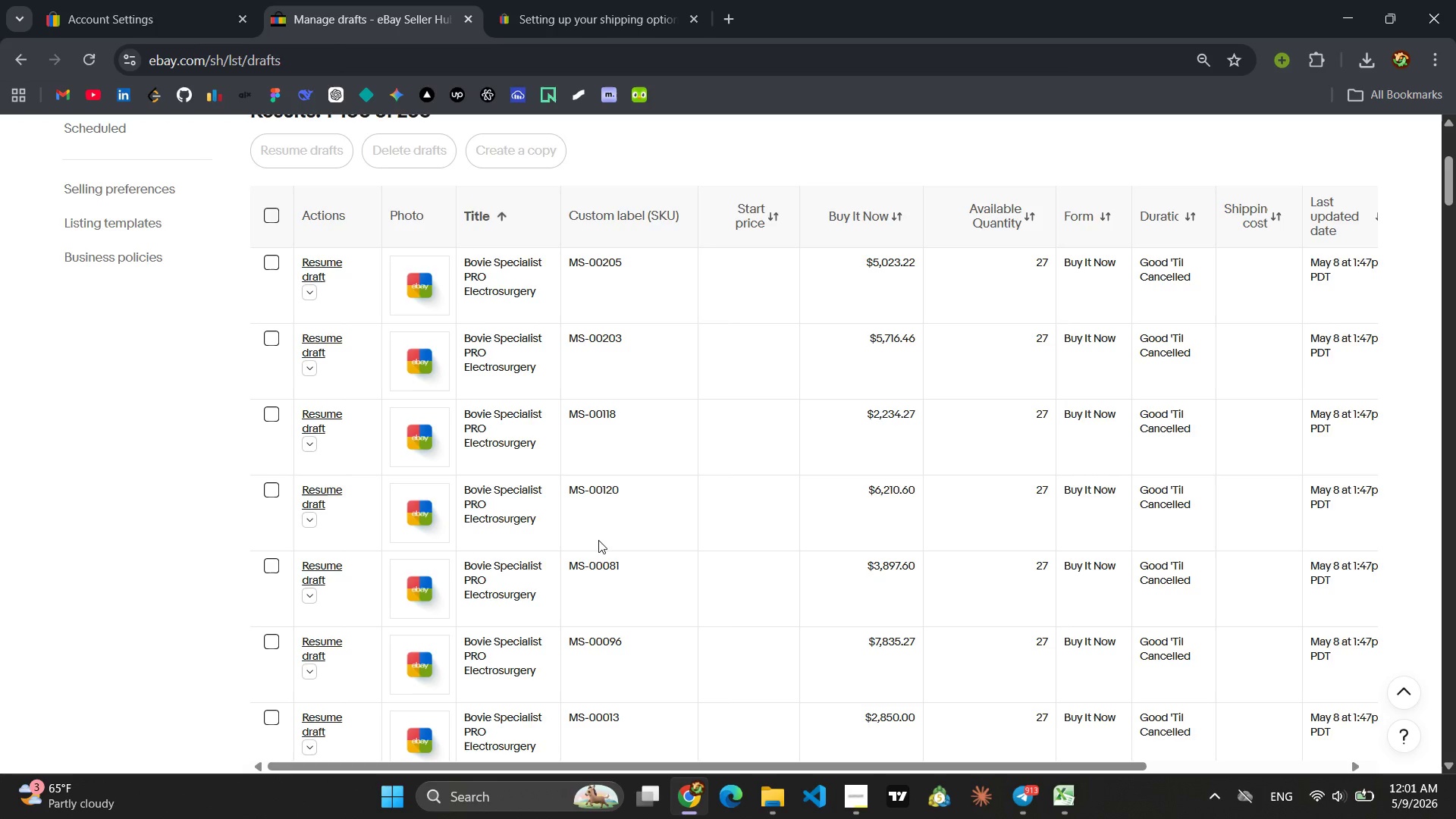 
left_click([314, 431])
 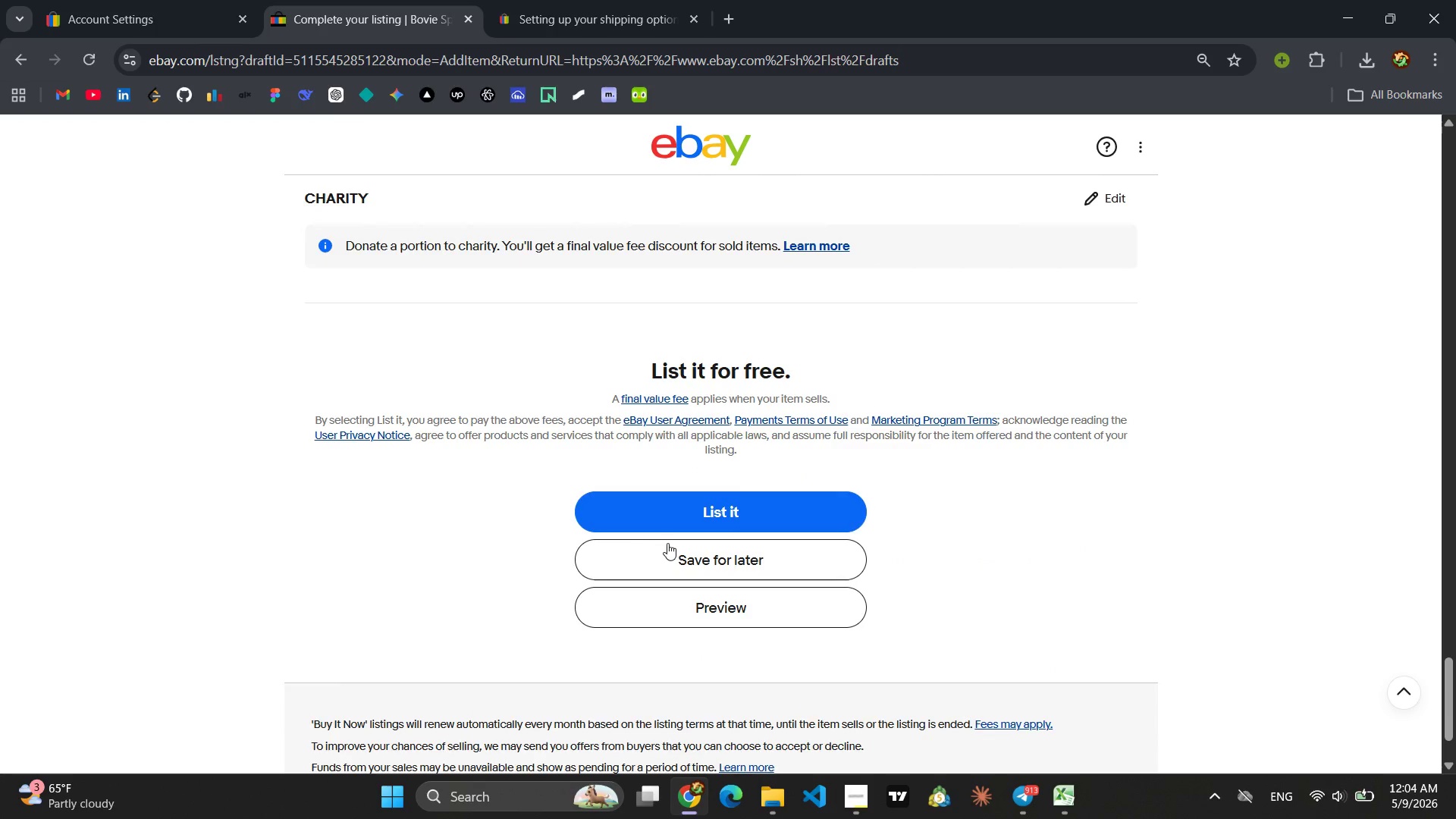 
wait(197.86)
 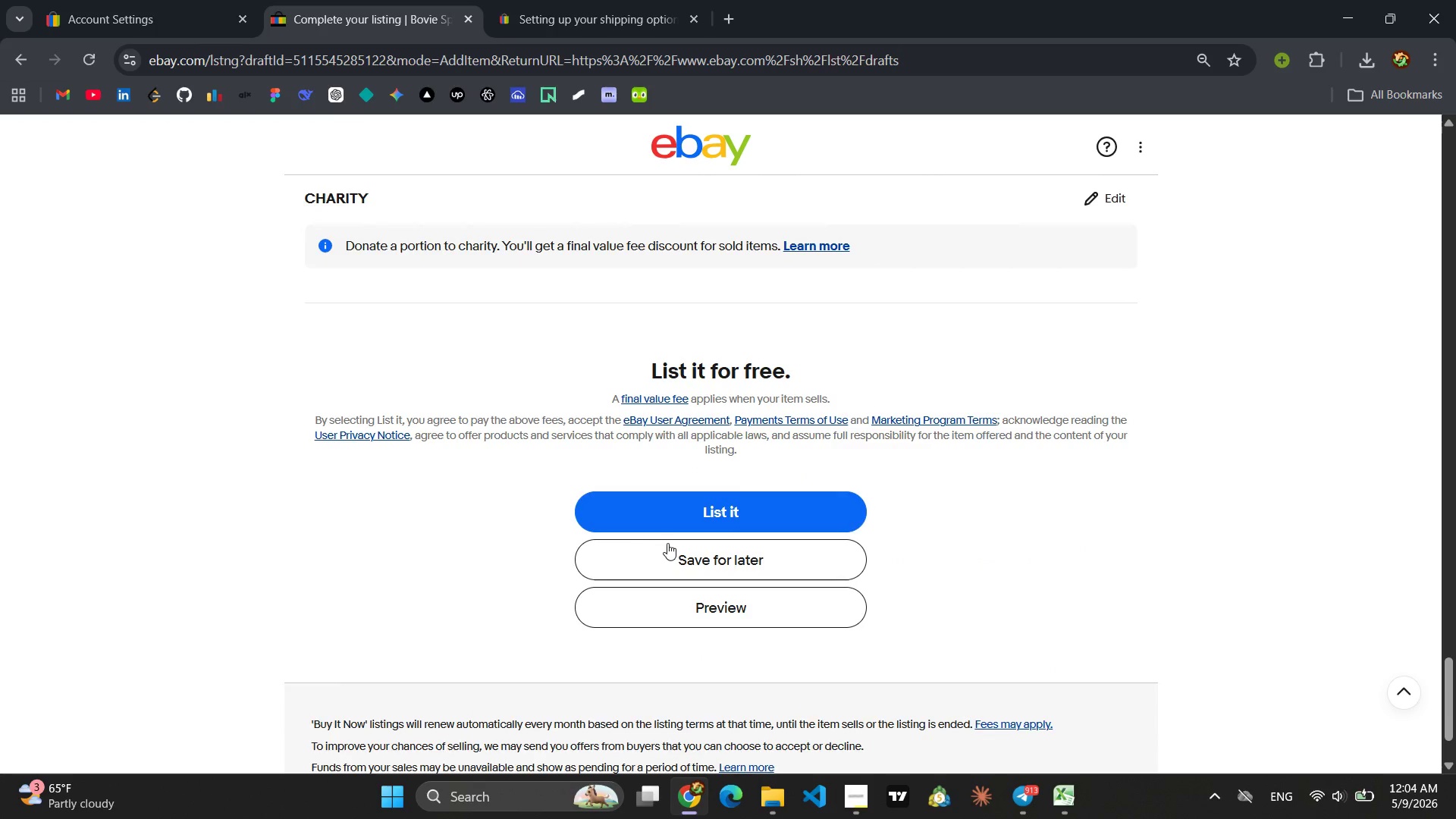 
left_click([717, 569])
 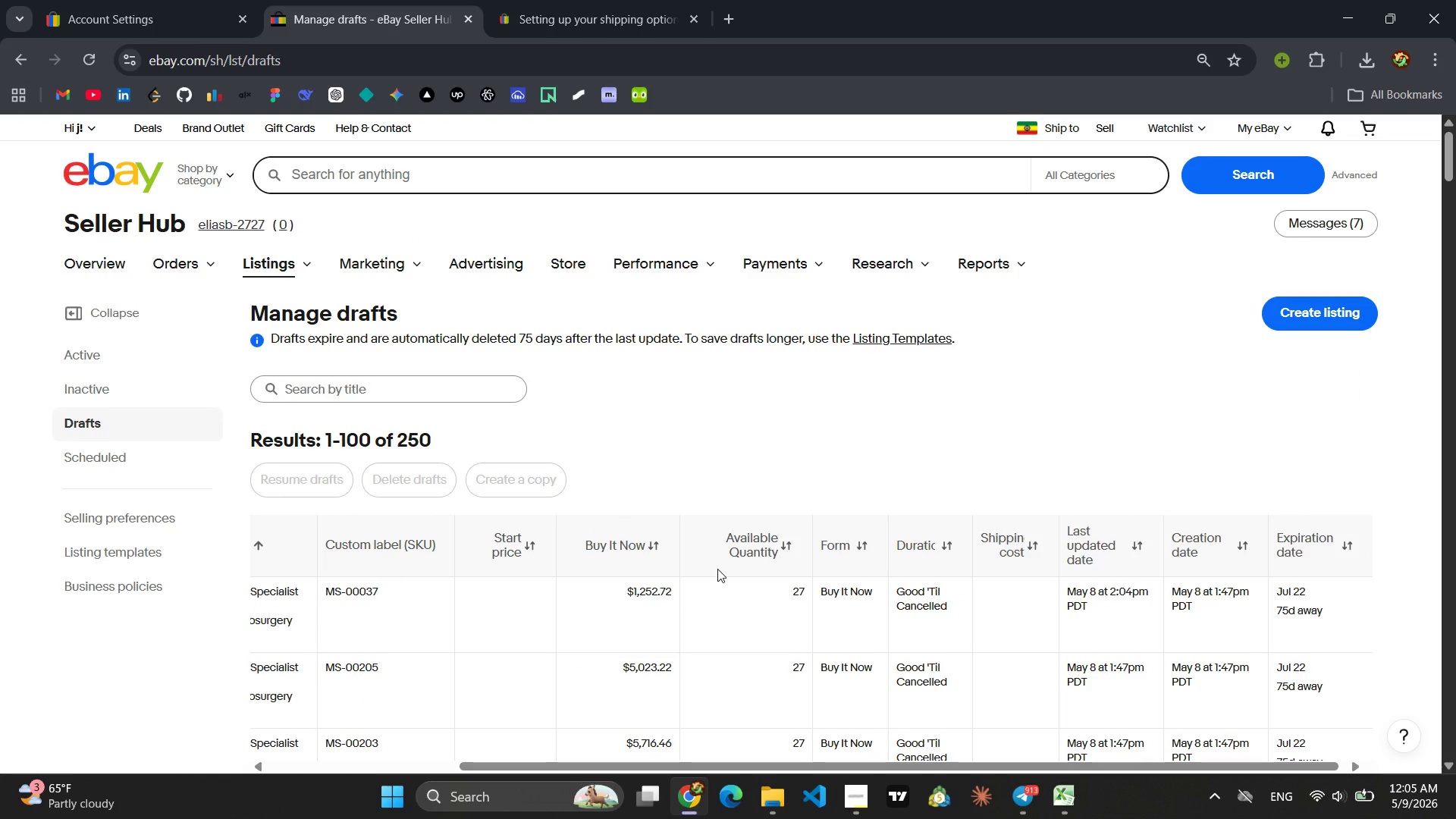 
wait(18.75)
 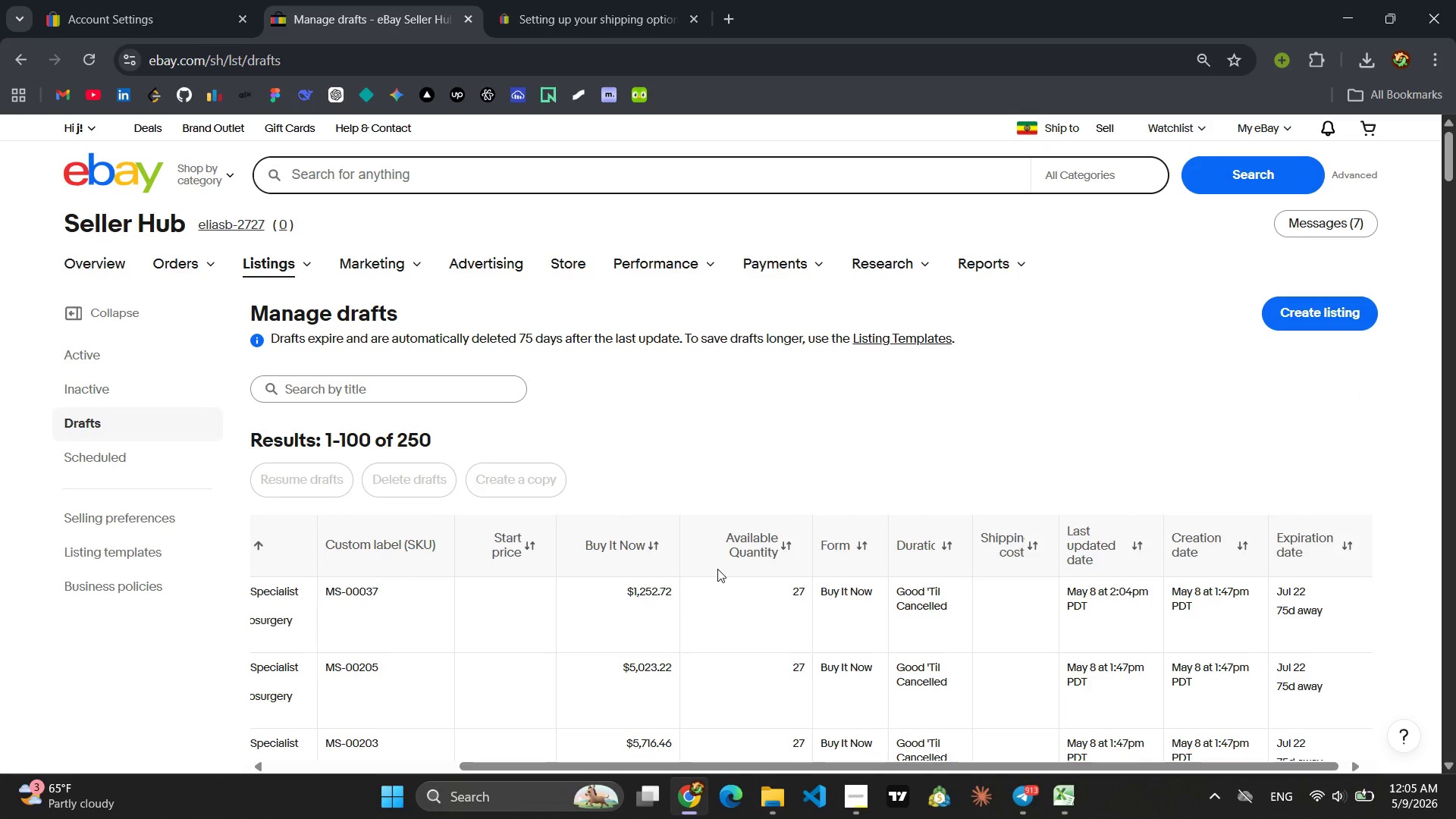 
left_click([300, 512])
 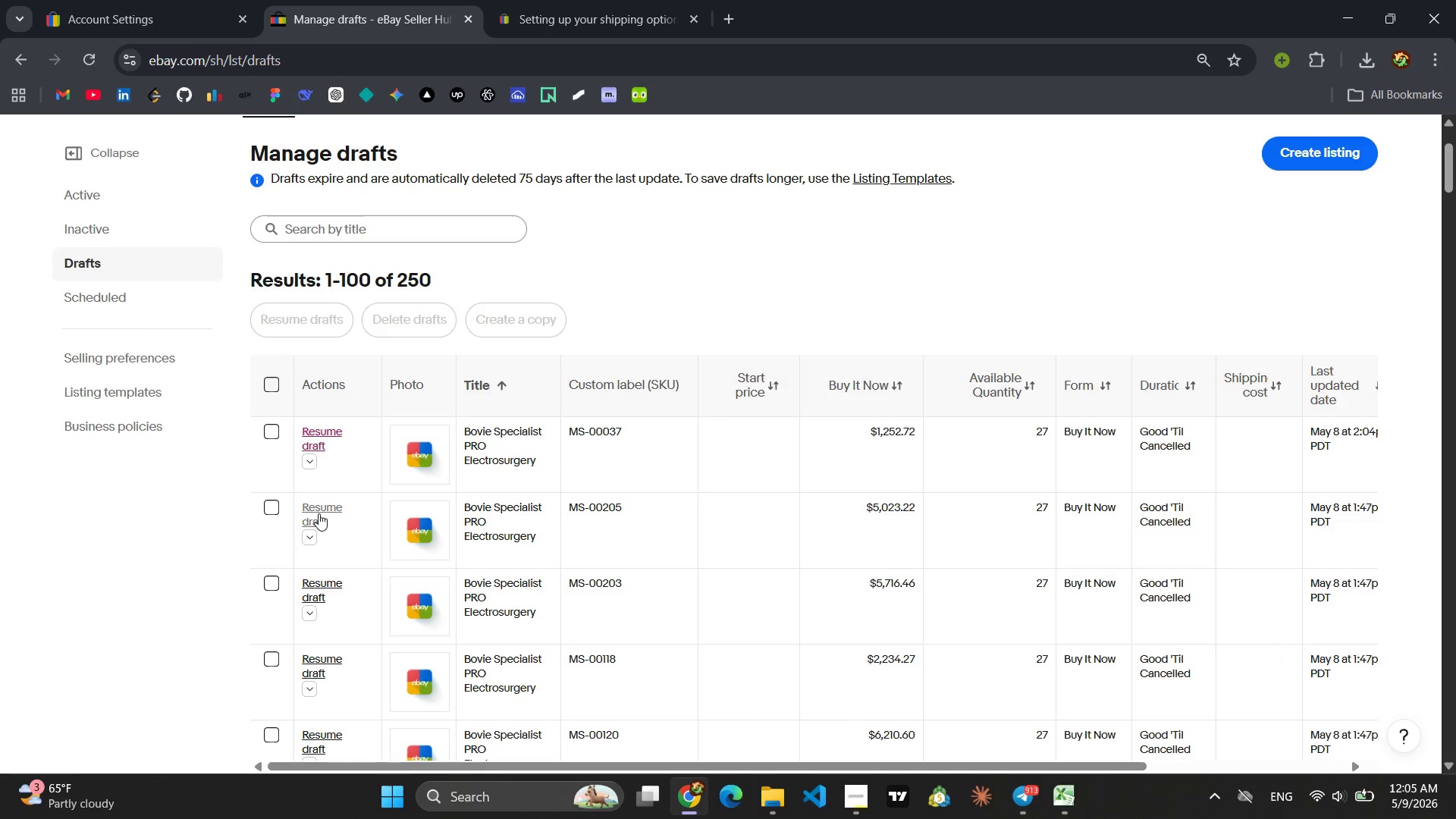 
left_click([318, 513])
 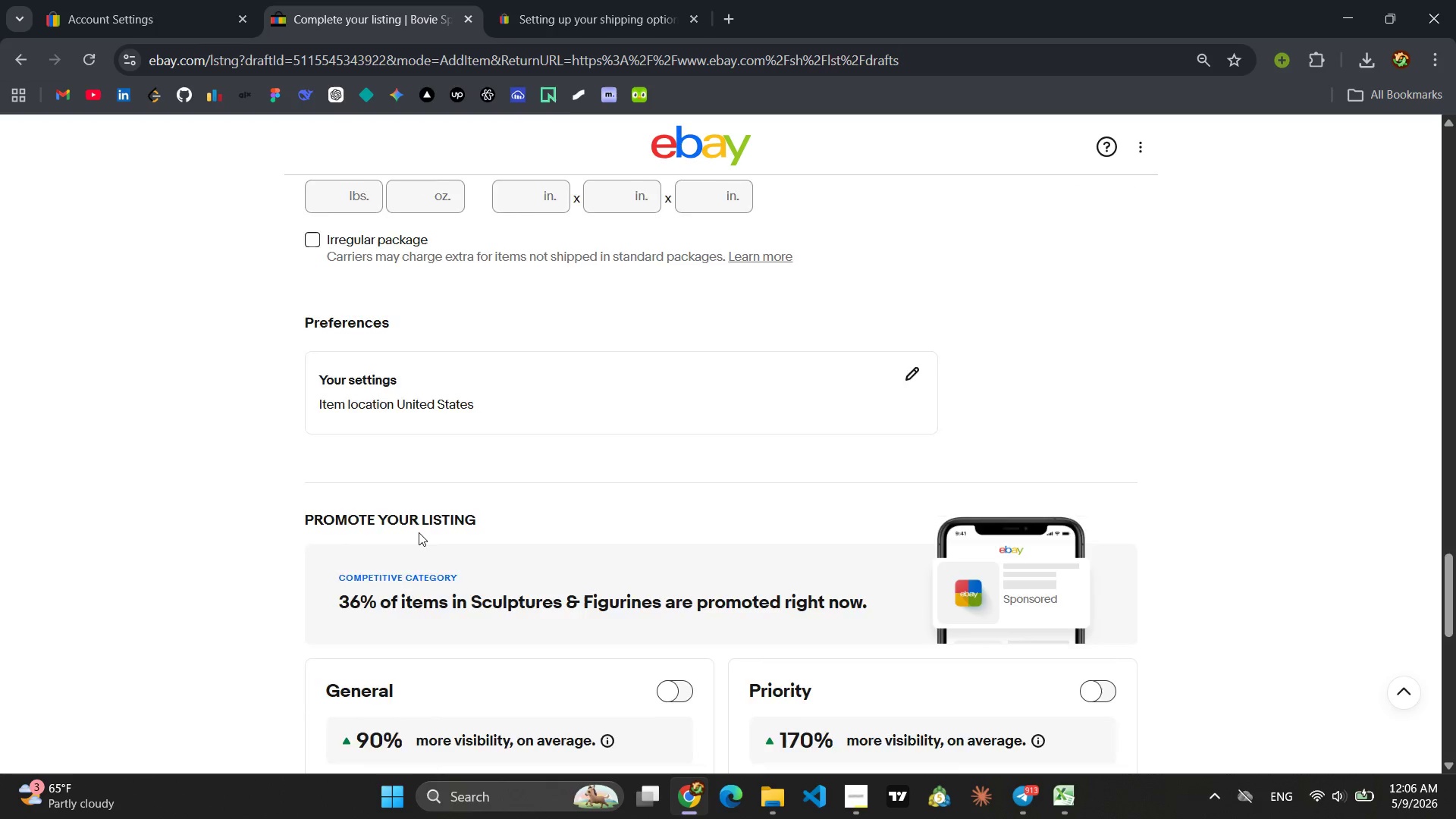 
wait(102.27)
 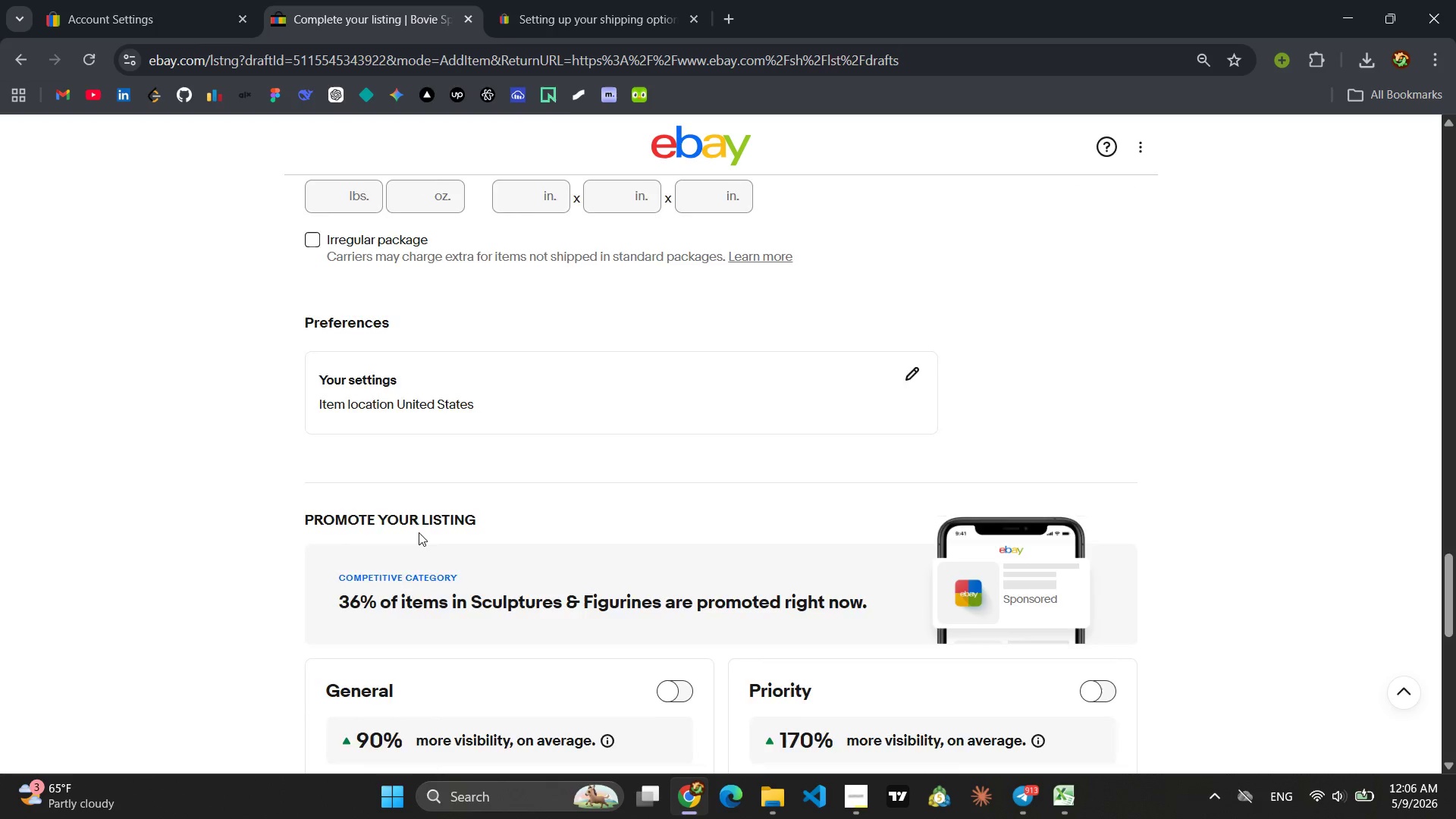 
left_click([719, 617])
 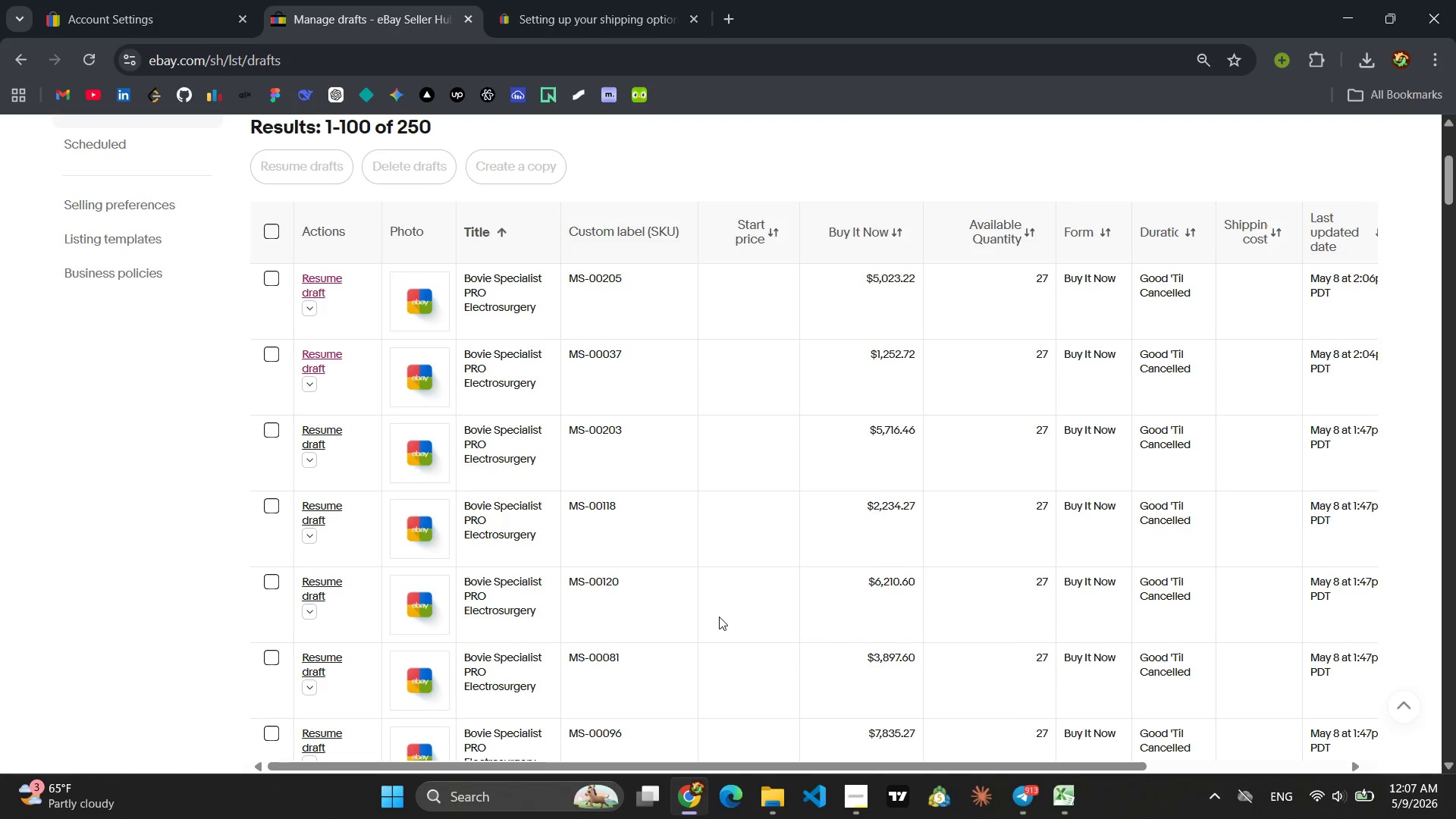 
wait(7.62)
 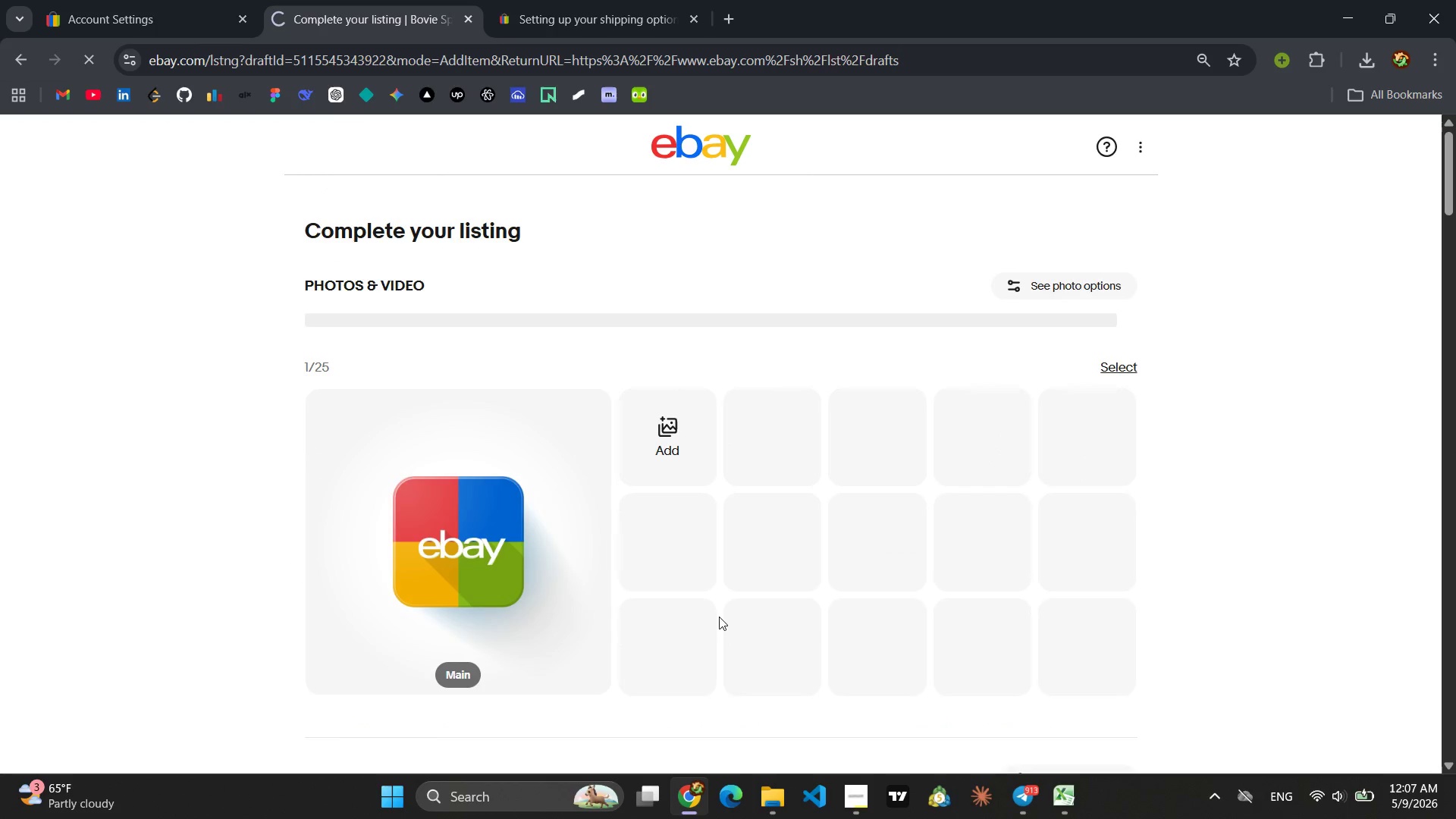 
left_click([321, 431])
 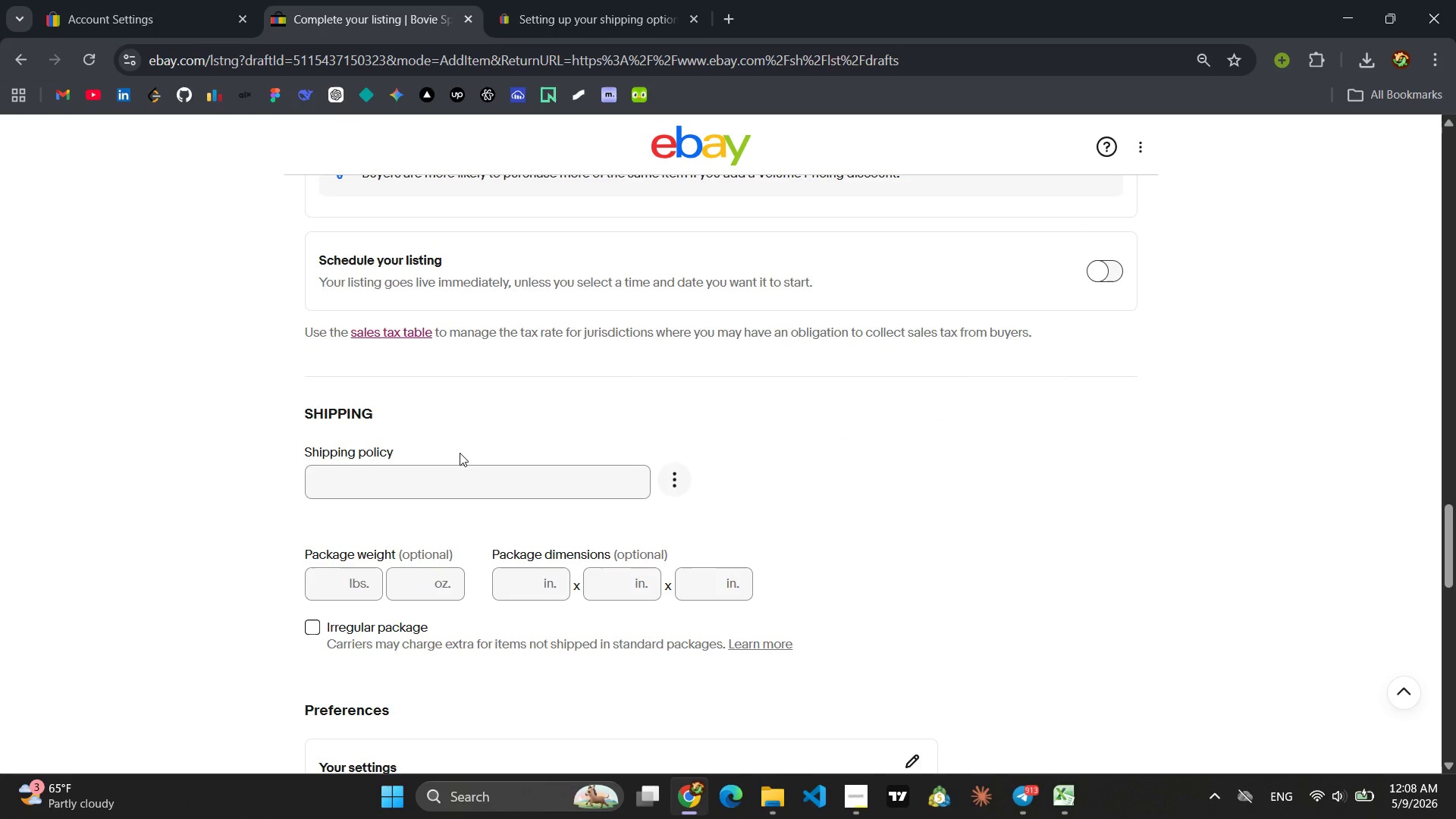 
wait(80.02)
 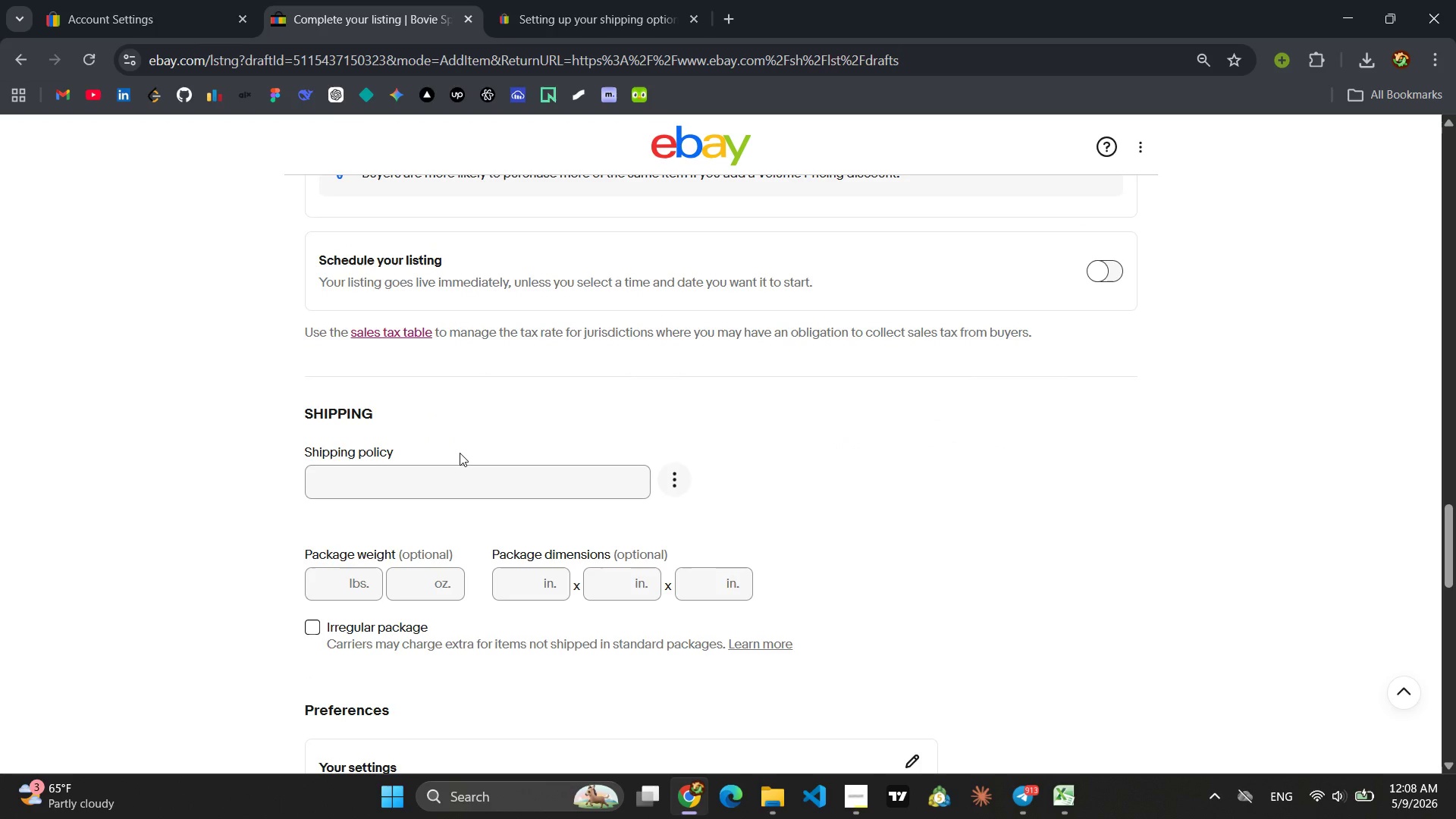 
mouse_move([621, 544])
 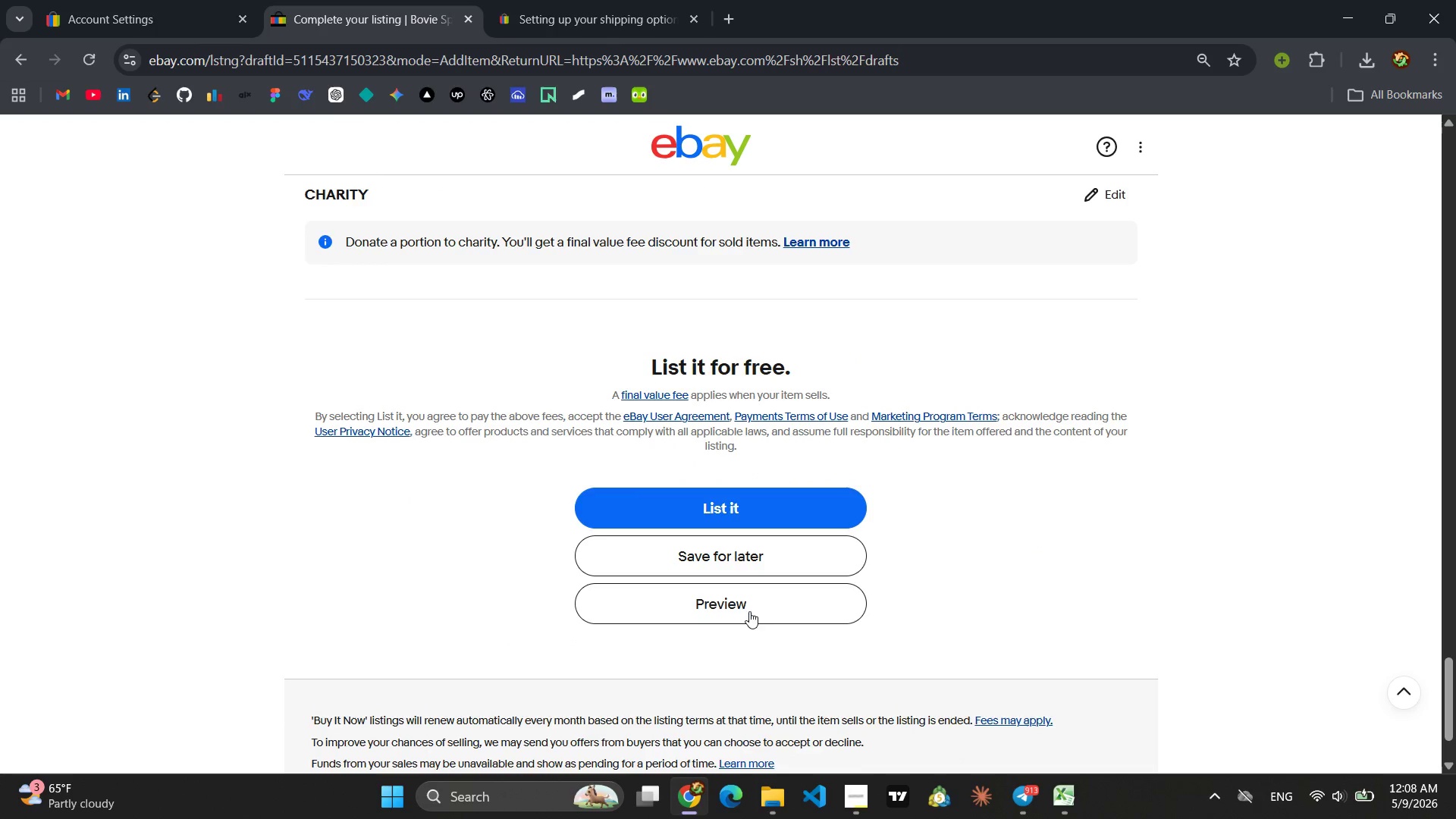 
left_click([720, 564])
 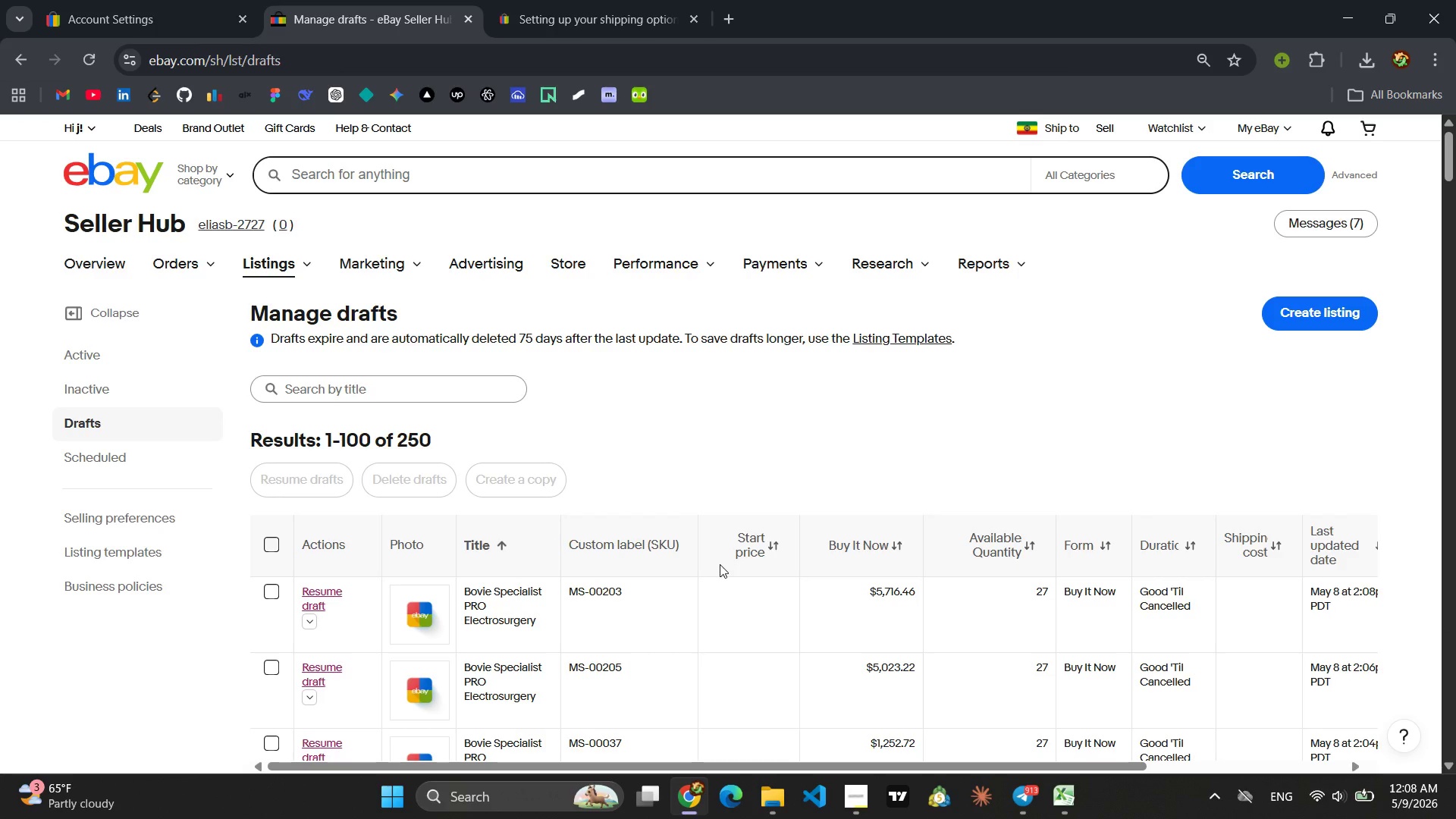 
wait(11.83)
 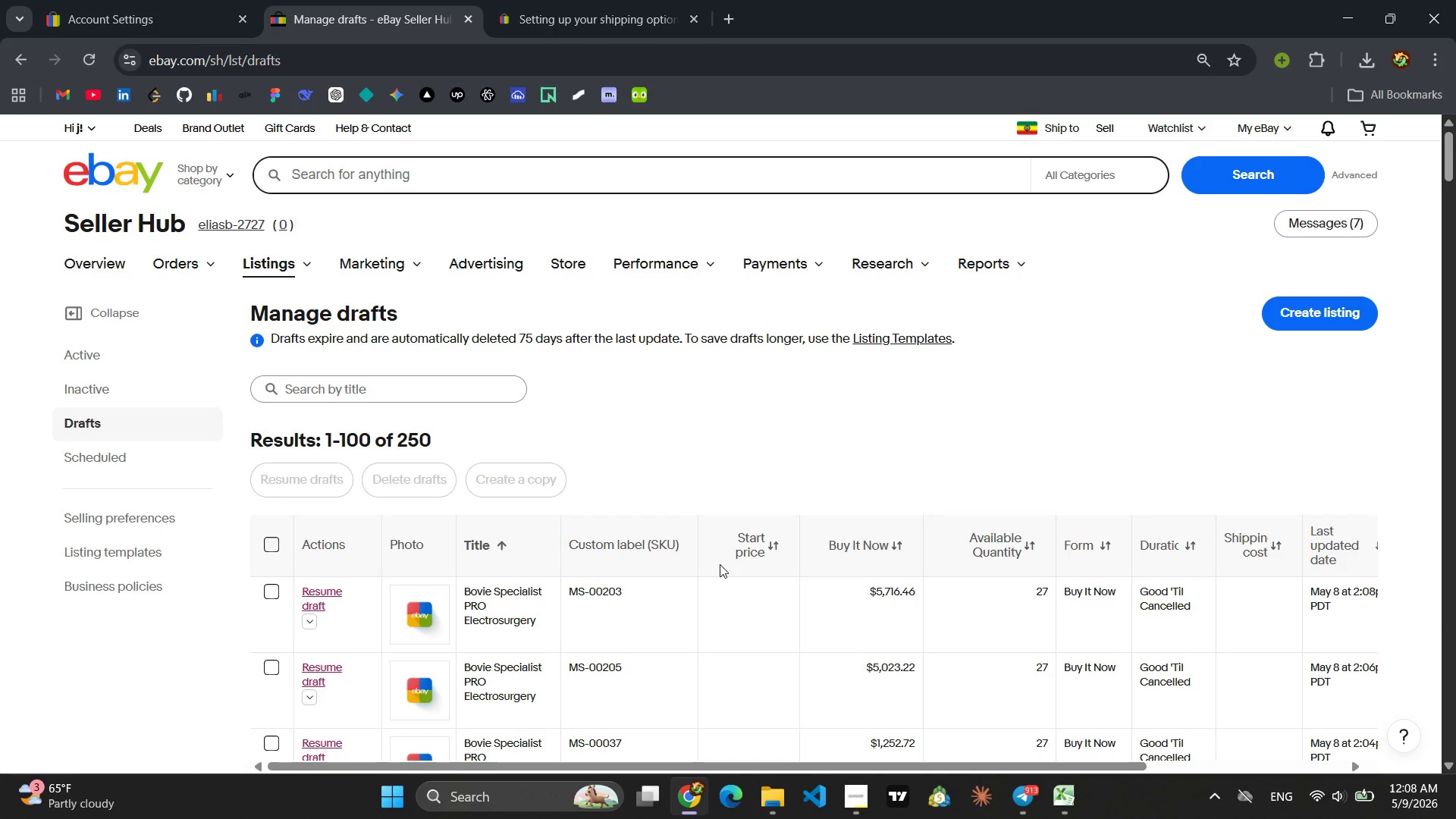 
left_click([317, 590])
 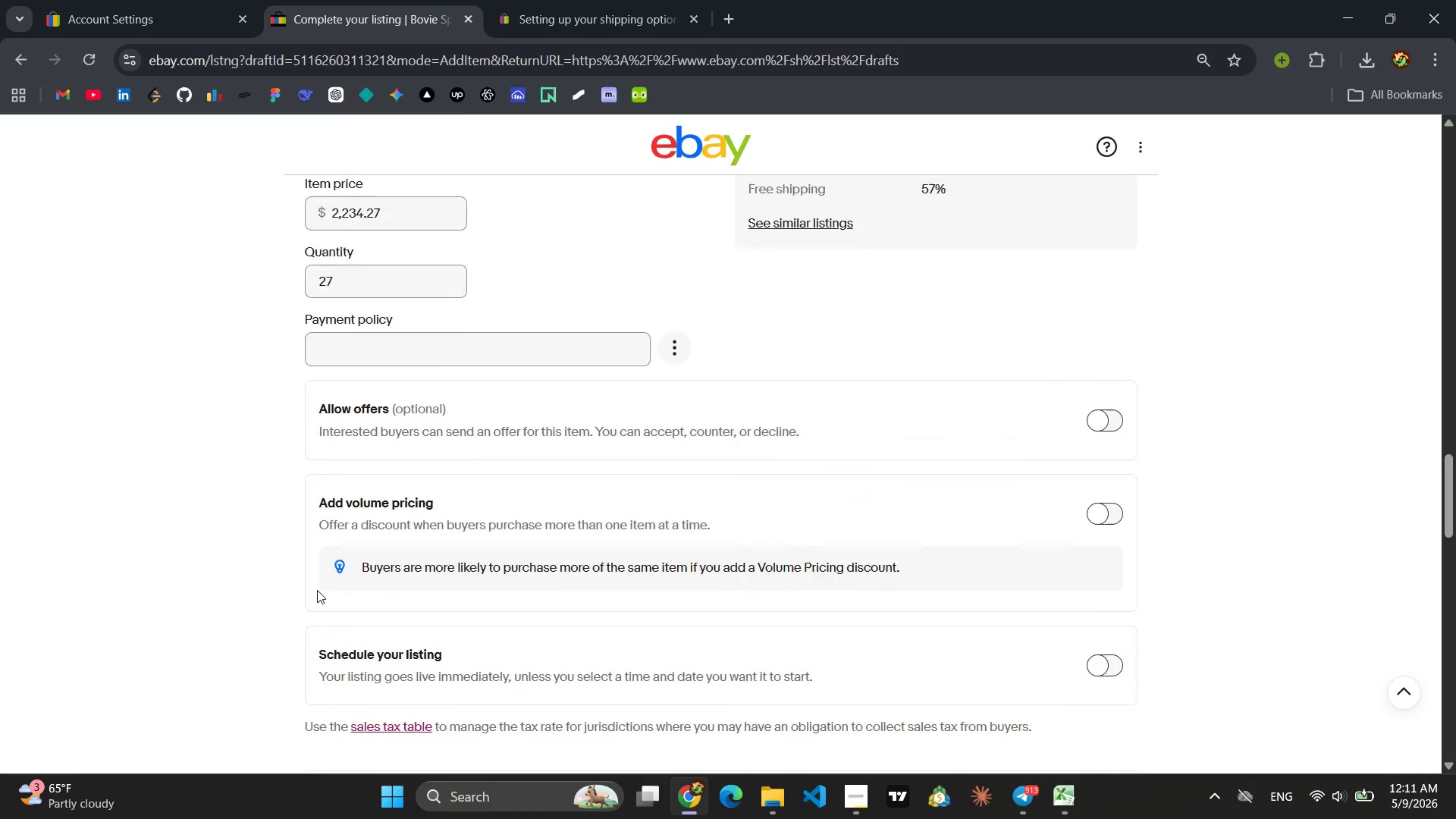 
wait(147.55)
 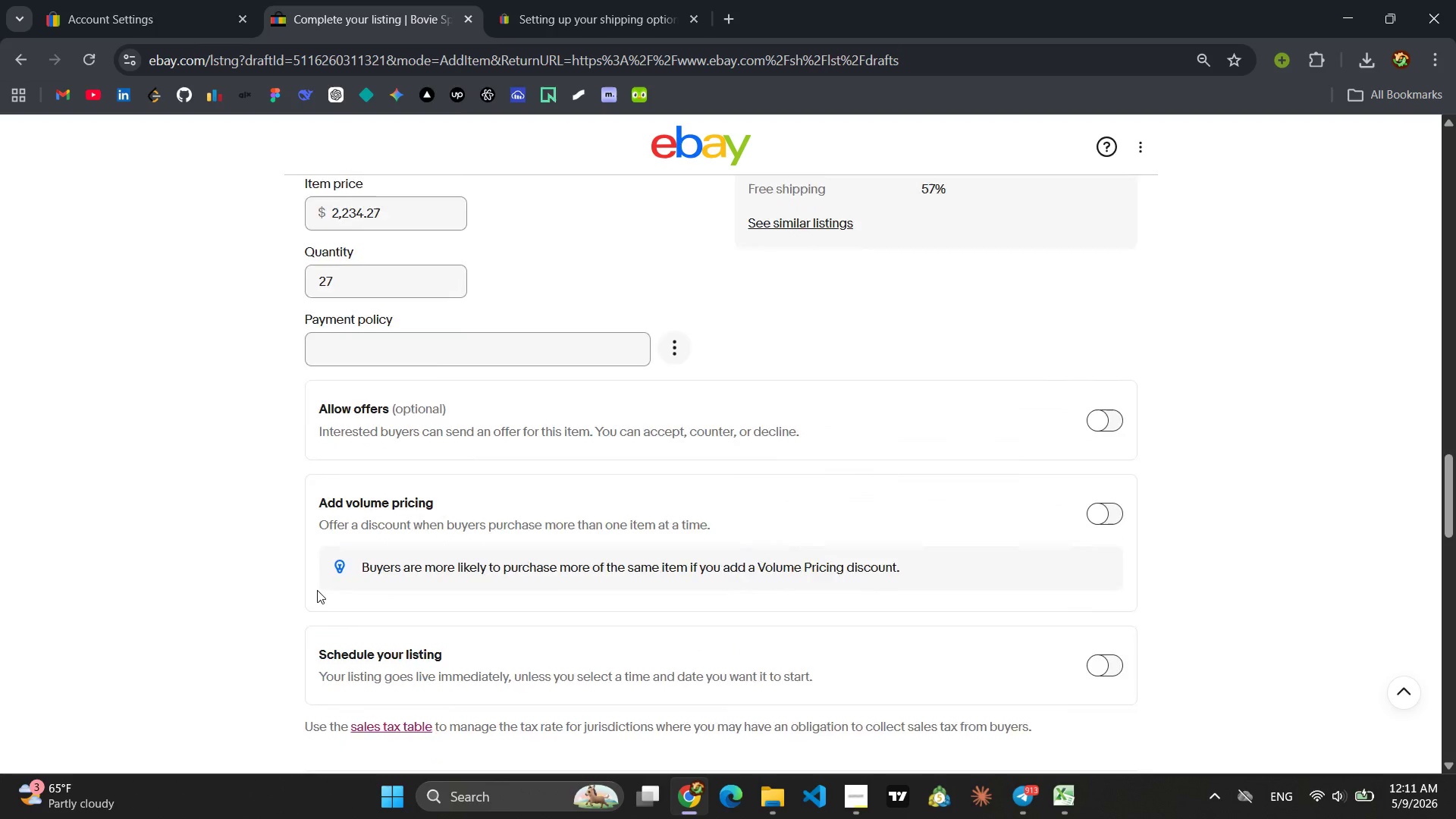 
left_click([696, 494])
 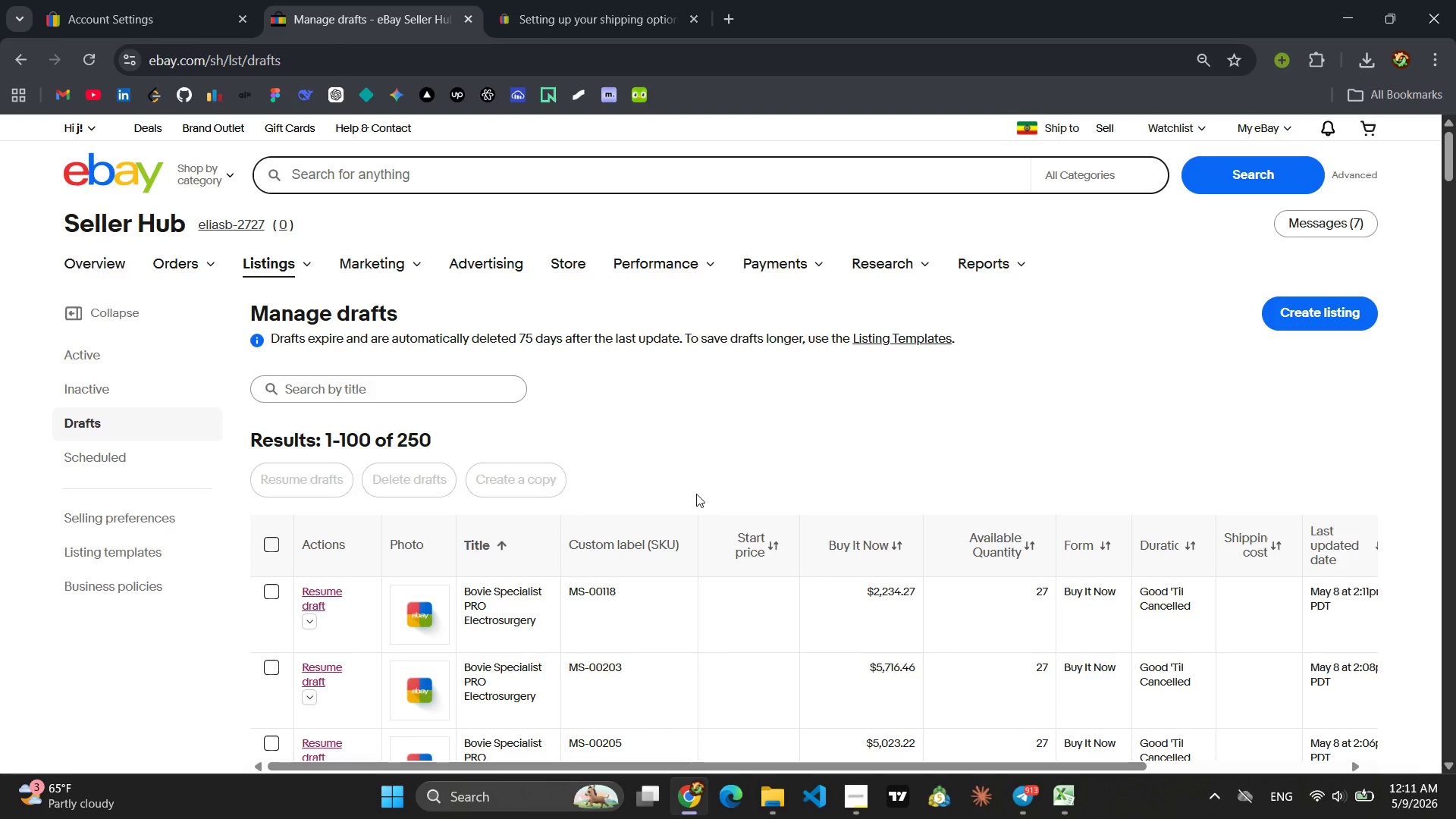 
wait(9.72)
 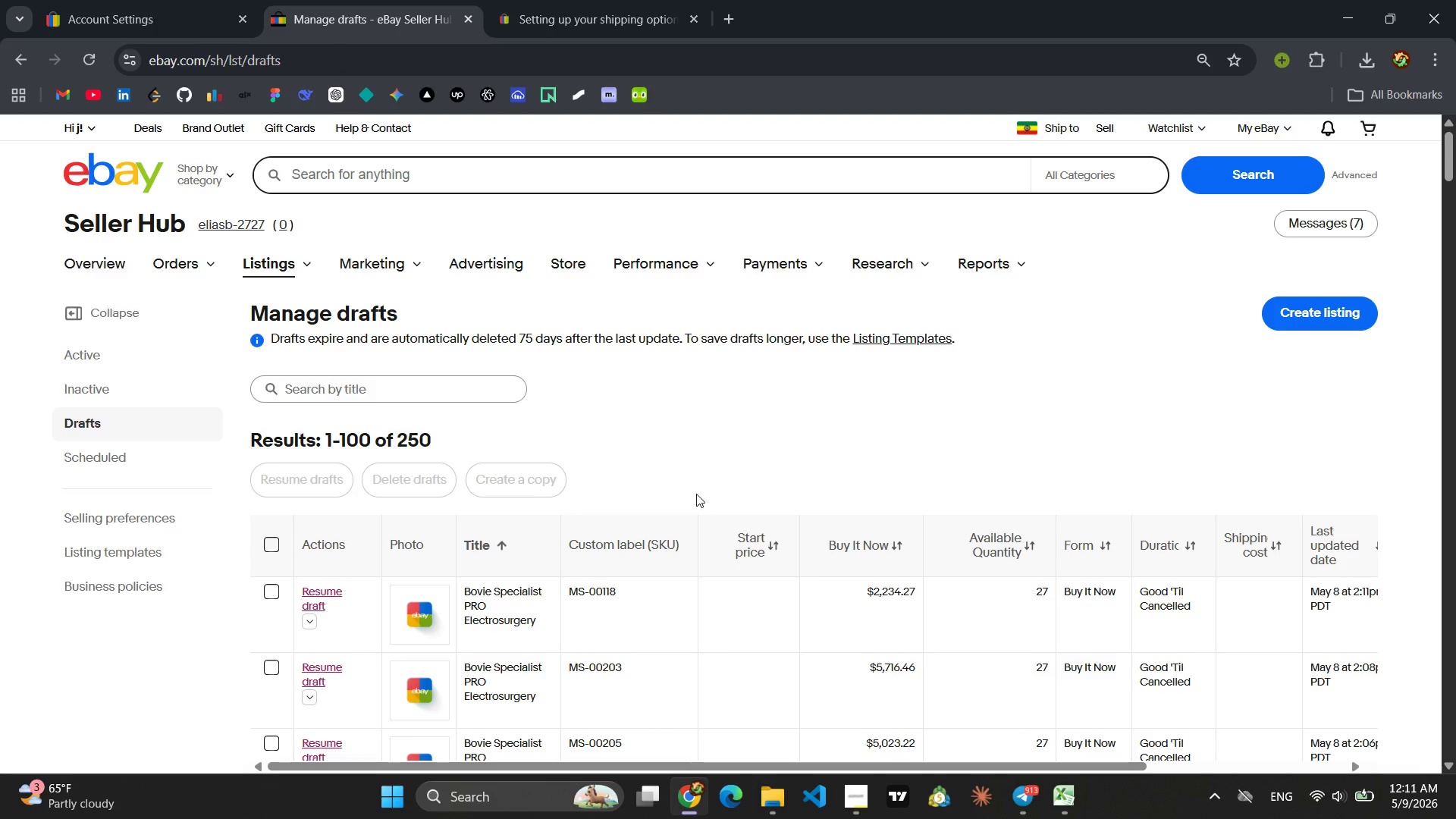 
left_click([301, 381])
 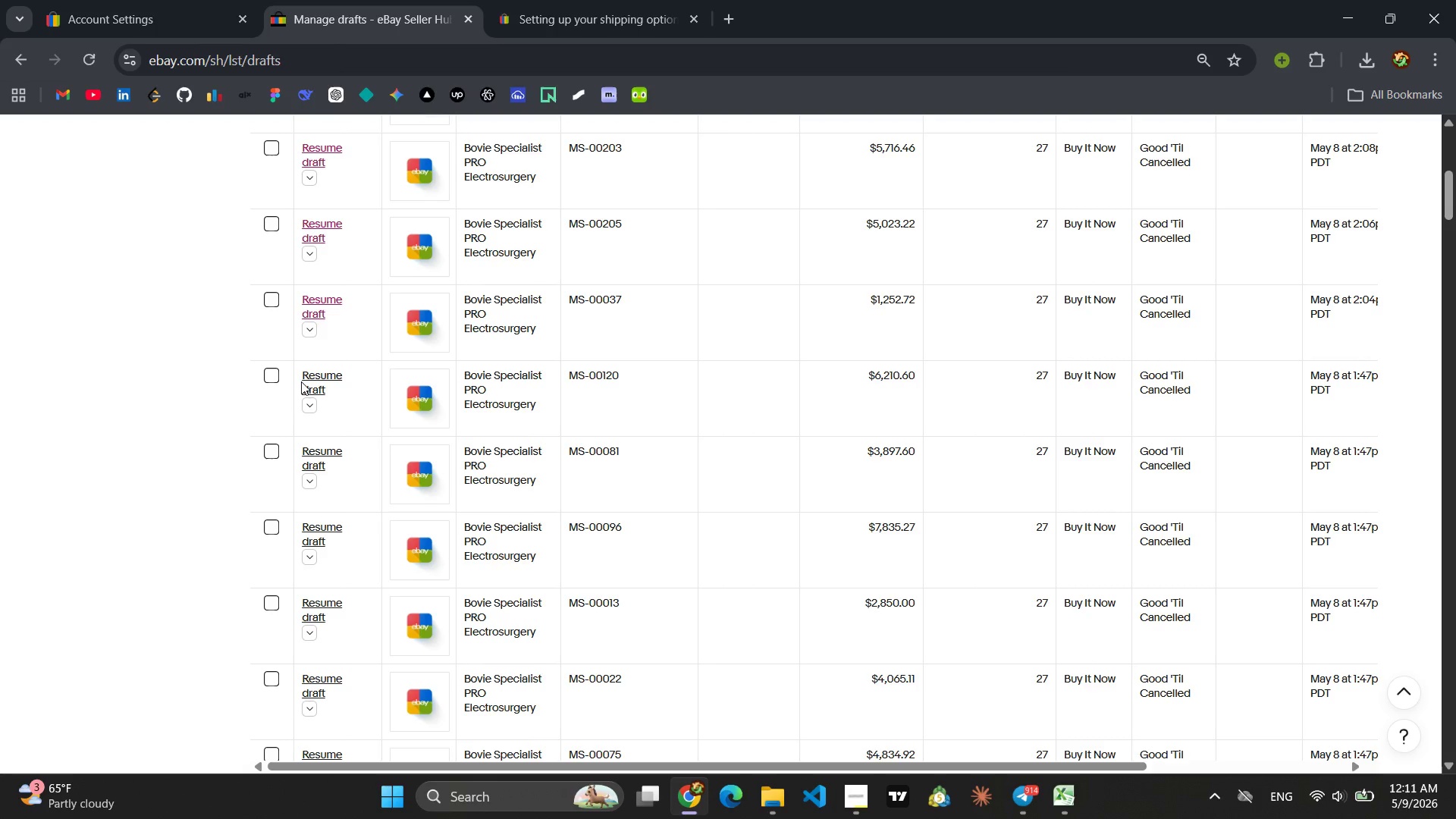 
wait(31.09)
 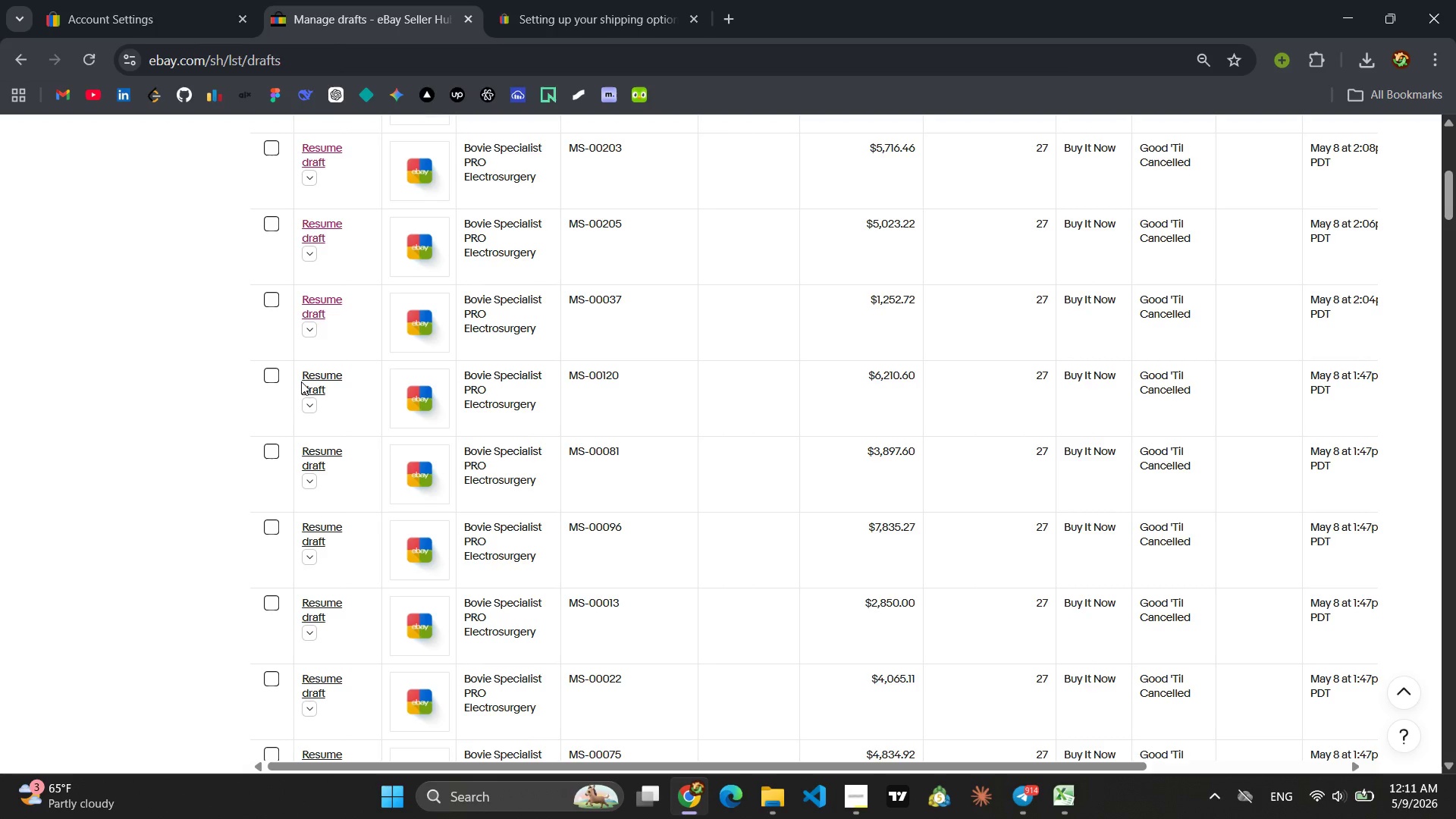 
left_click([328, 393])
 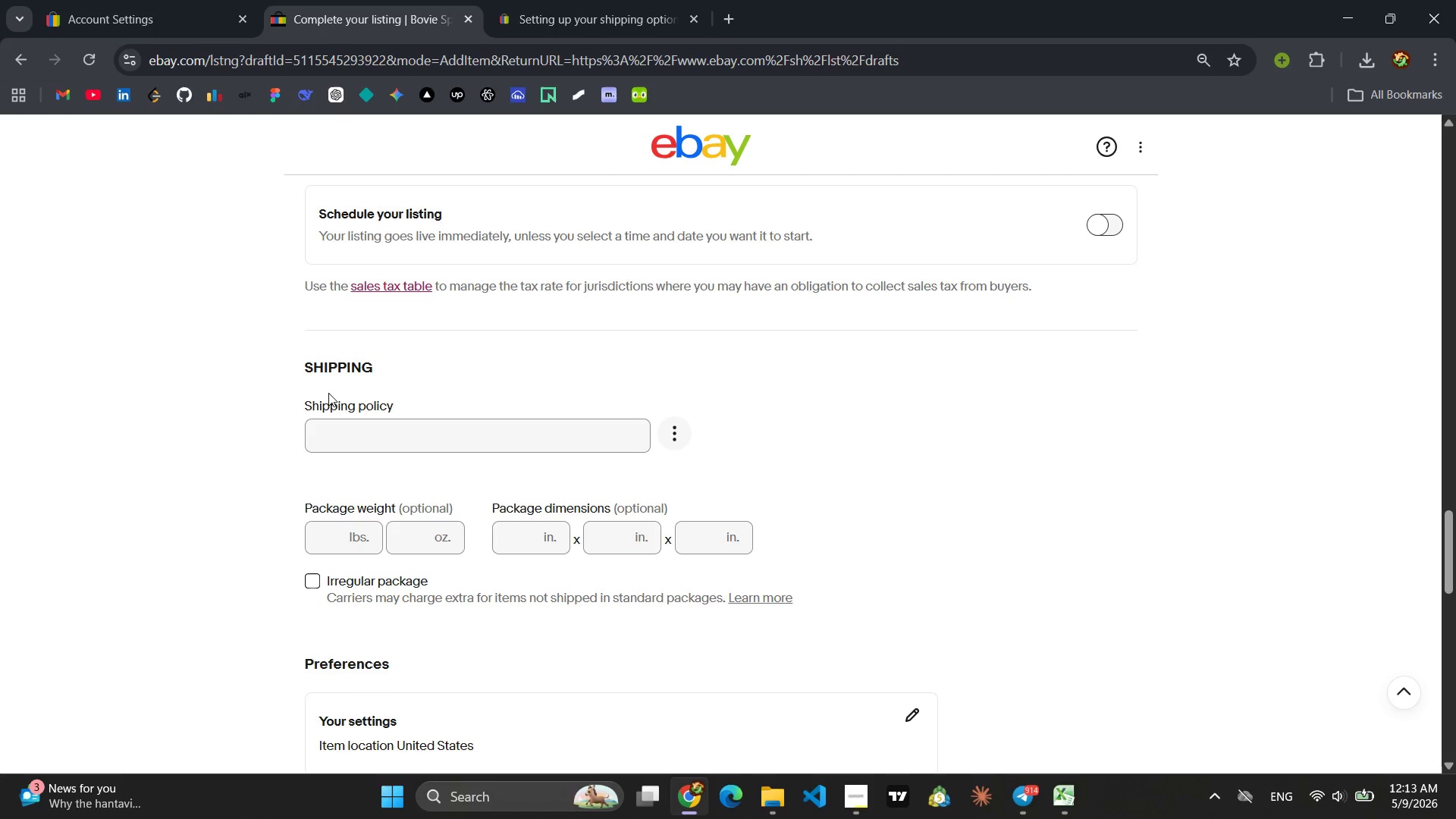 
wait(125.2)
 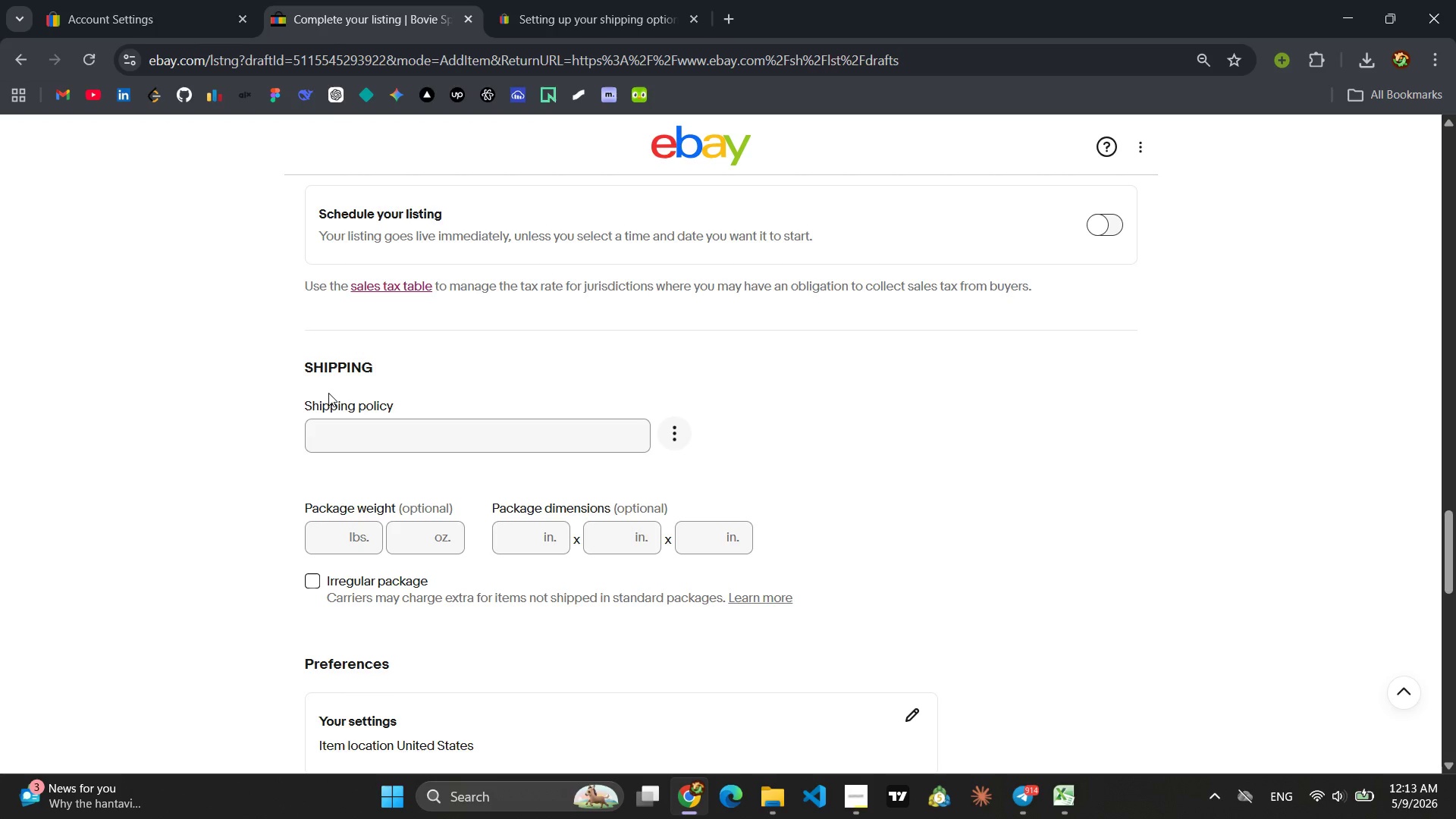 
left_click([717, 441])
 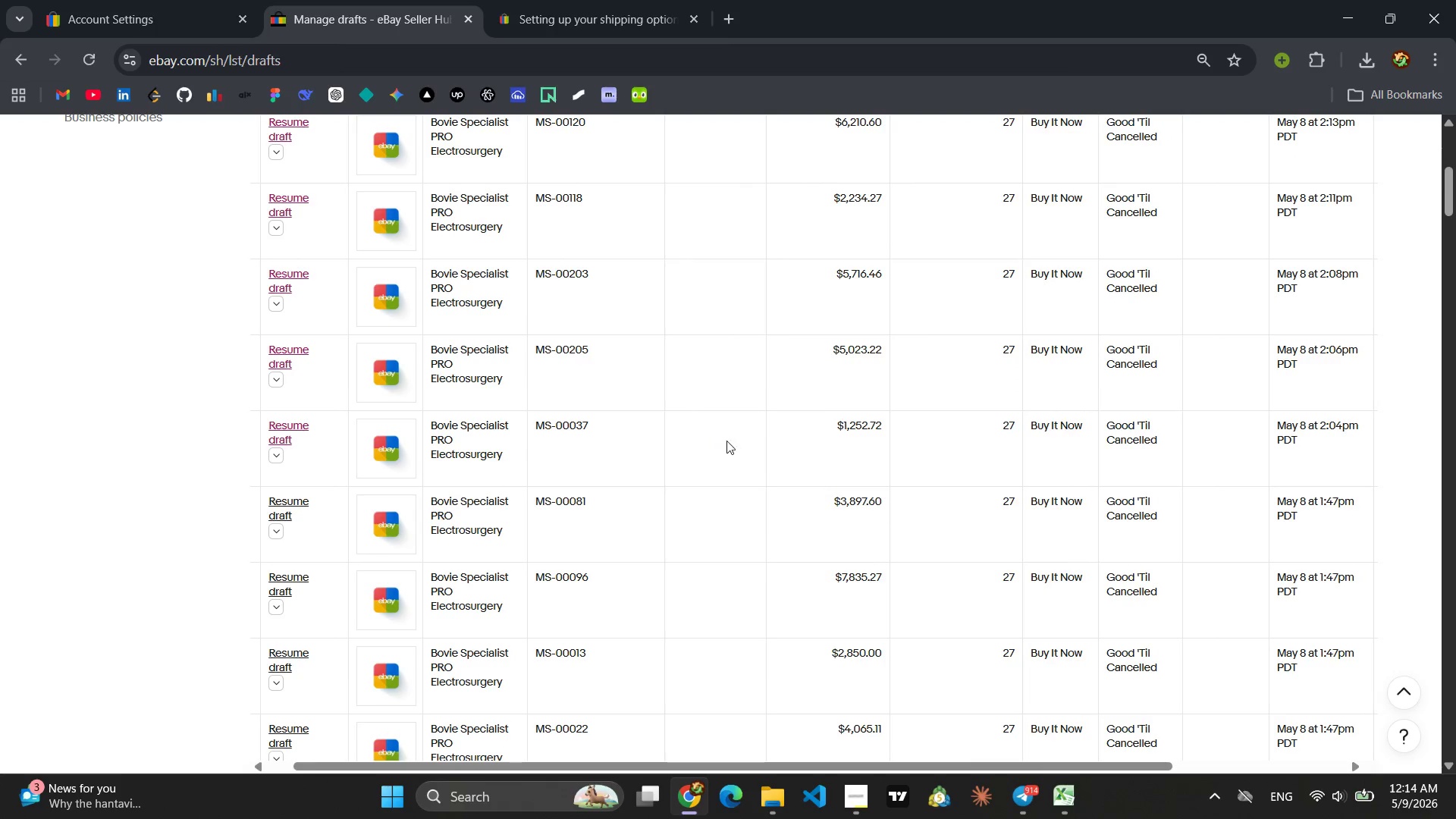 
wait(61.53)
 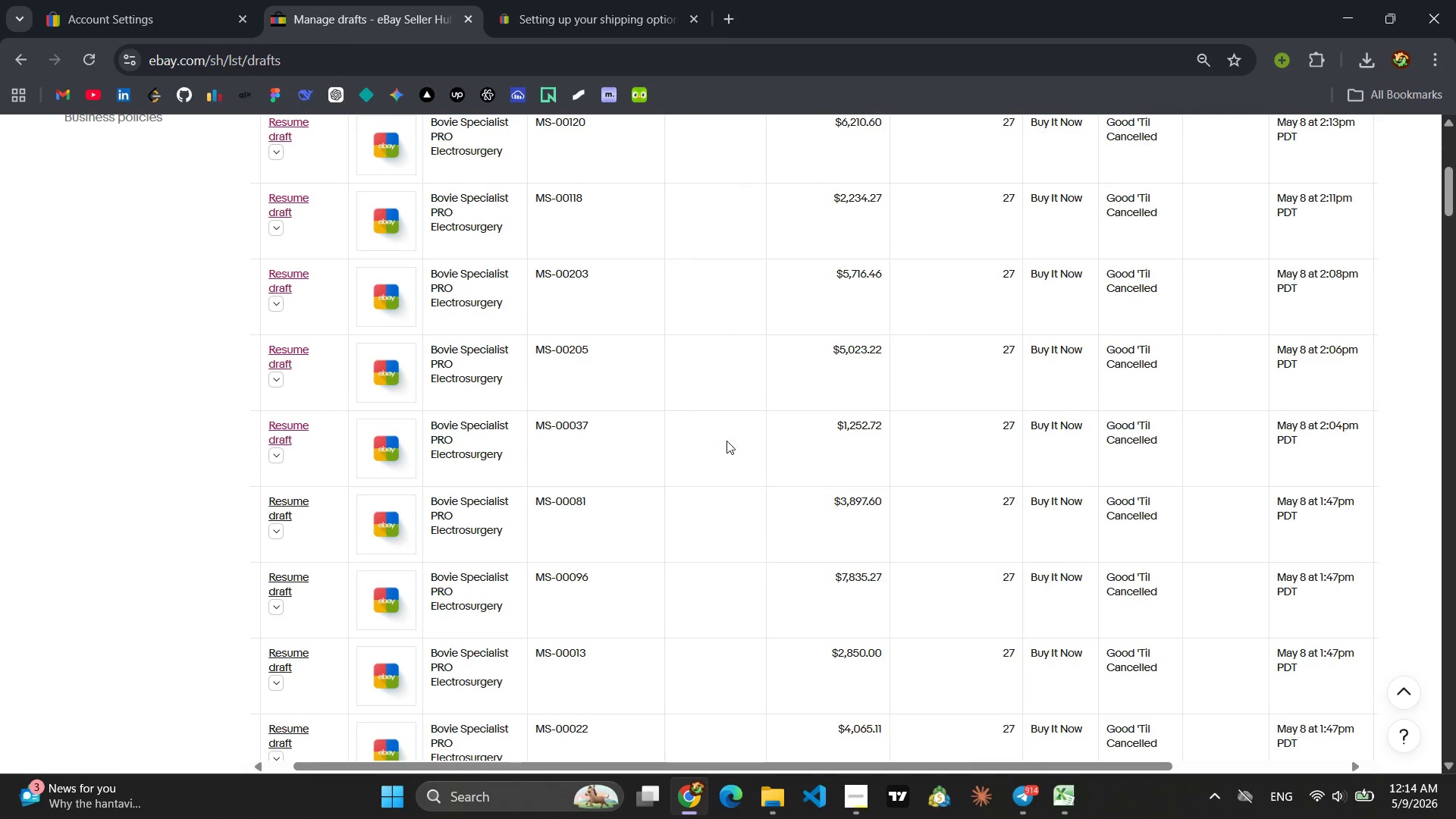 
left_click([315, 319])
 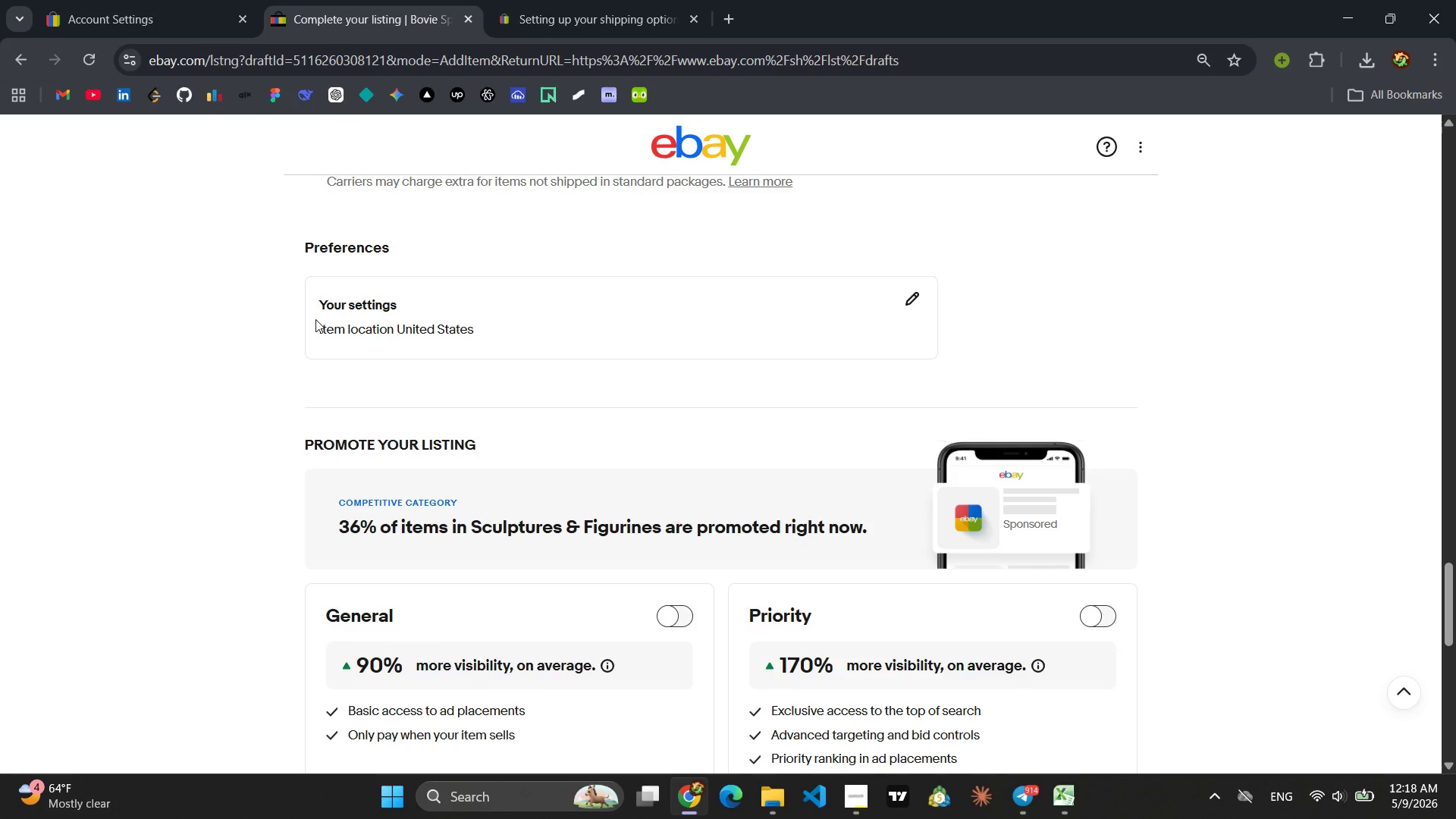 
wait(238.53)
 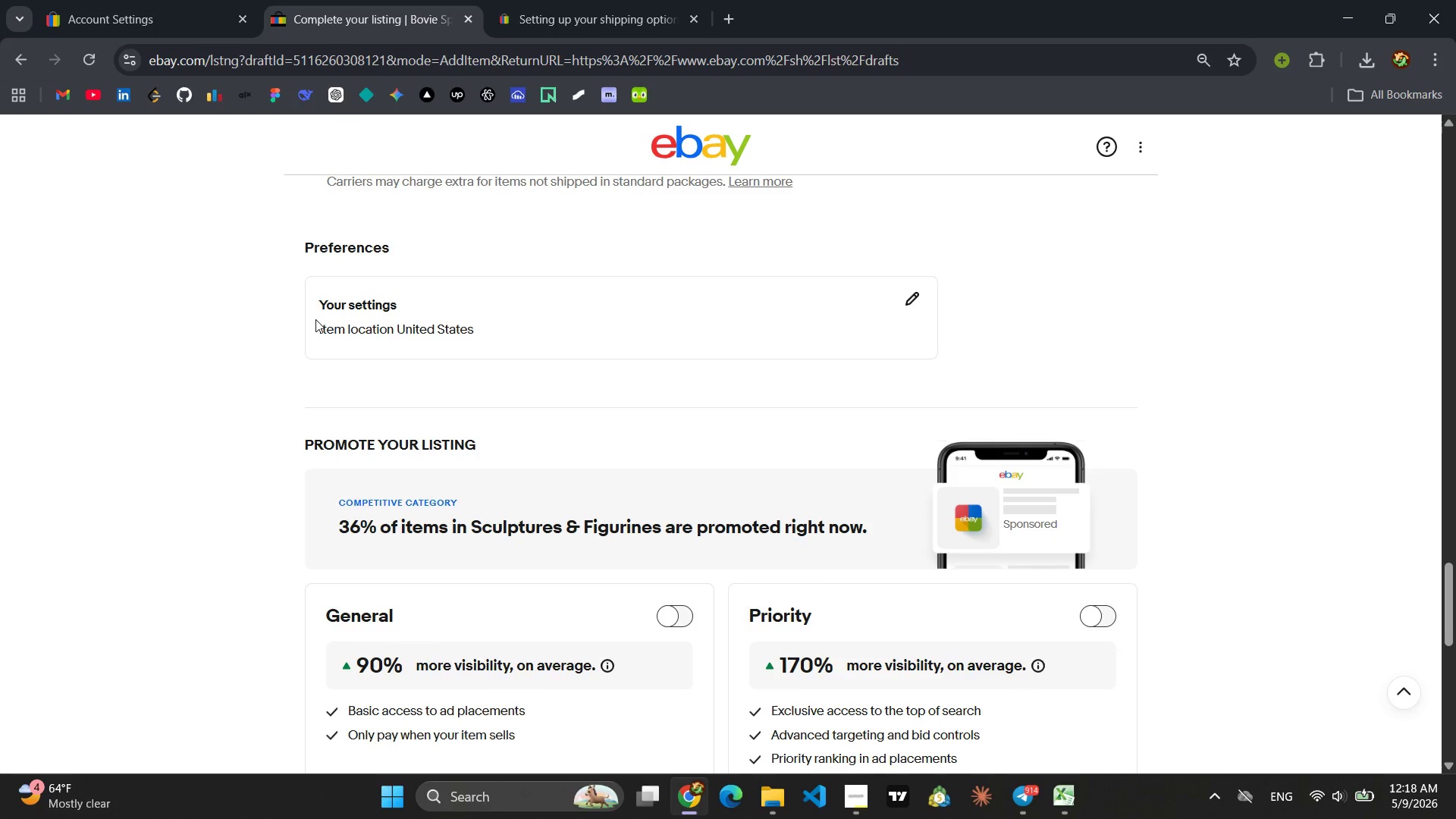 
left_click([683, 440])
 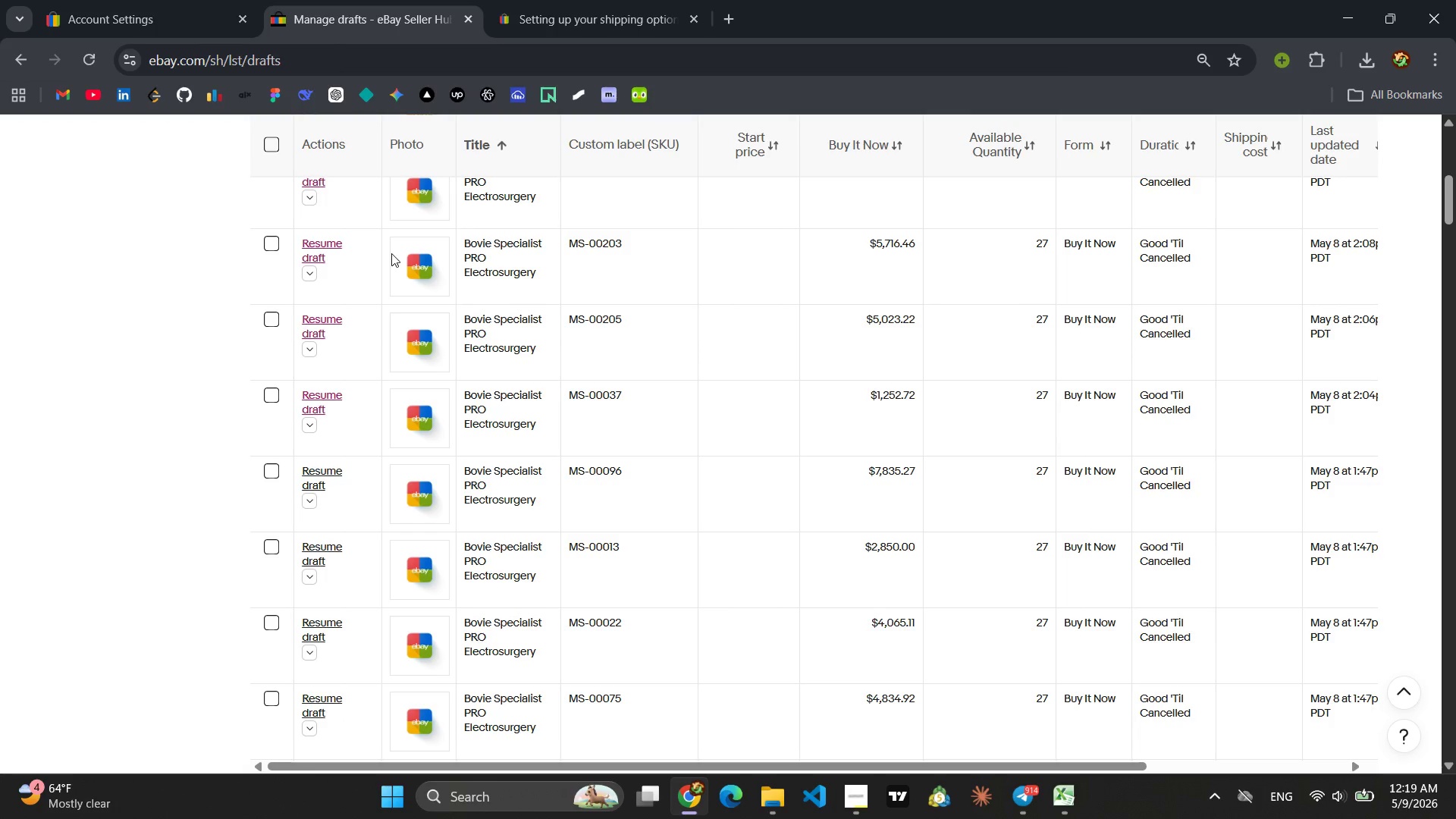 
wait(66.66)
 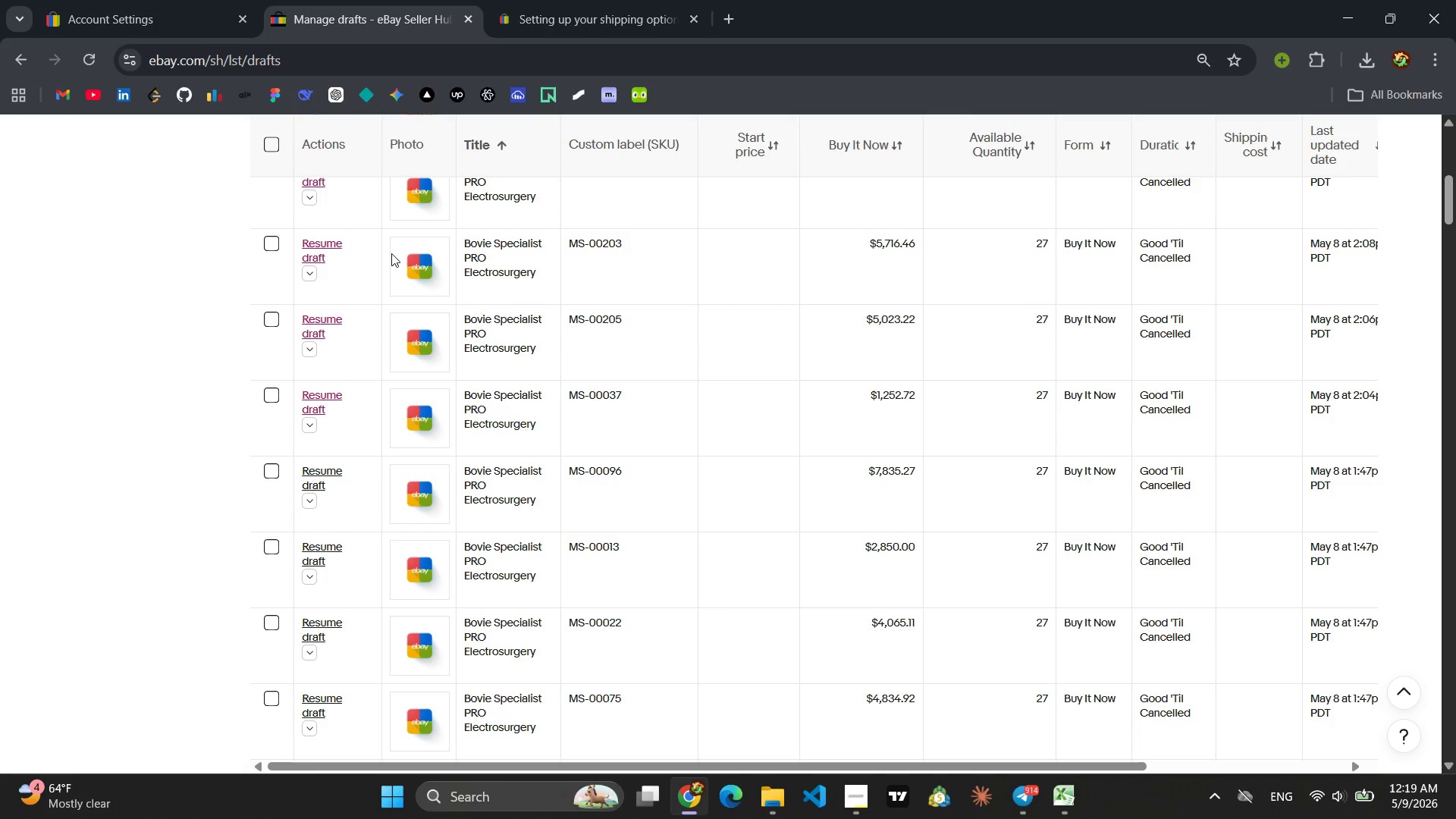 
left_click([328, 312])
 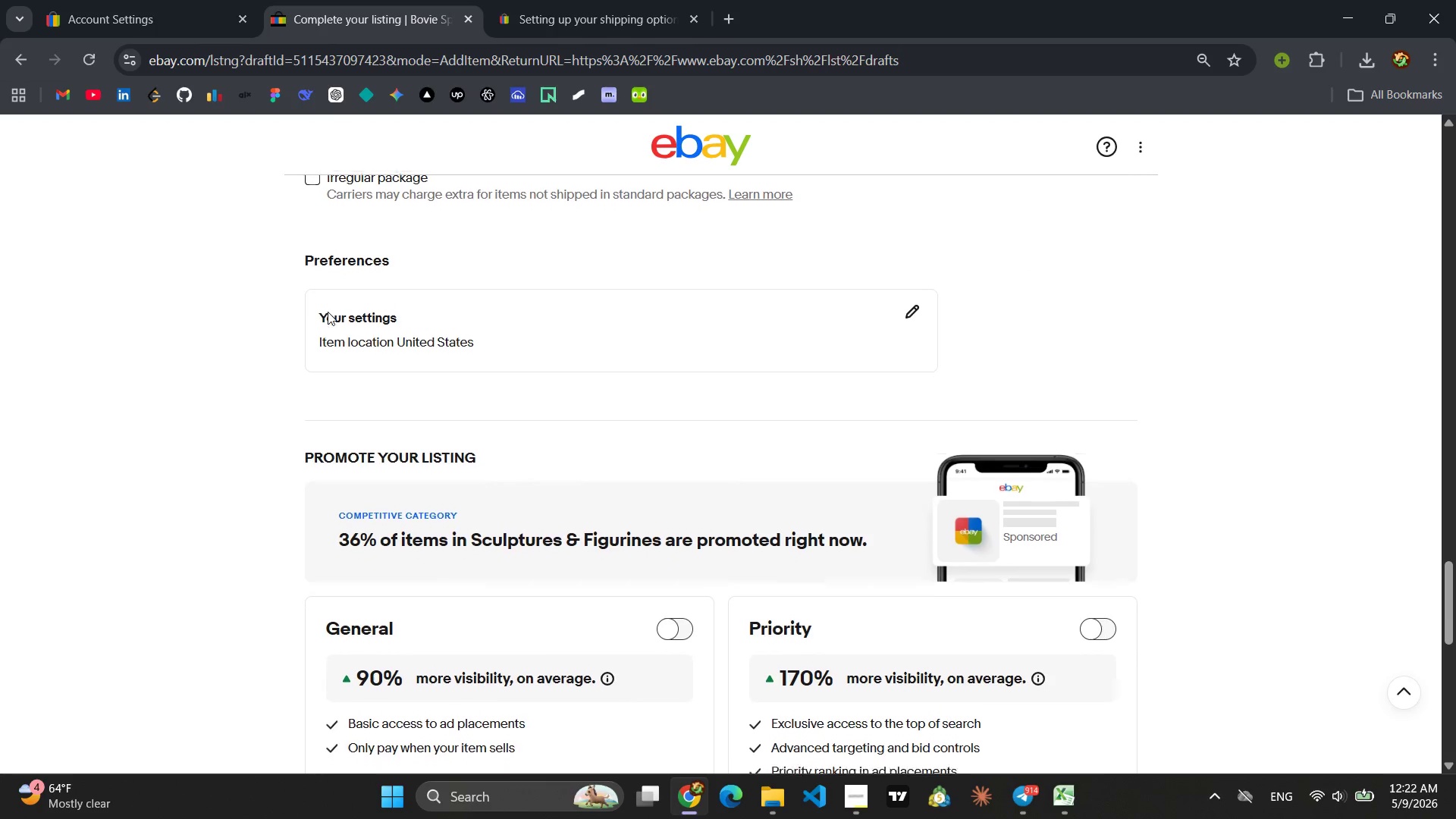 
wait(132.02)
 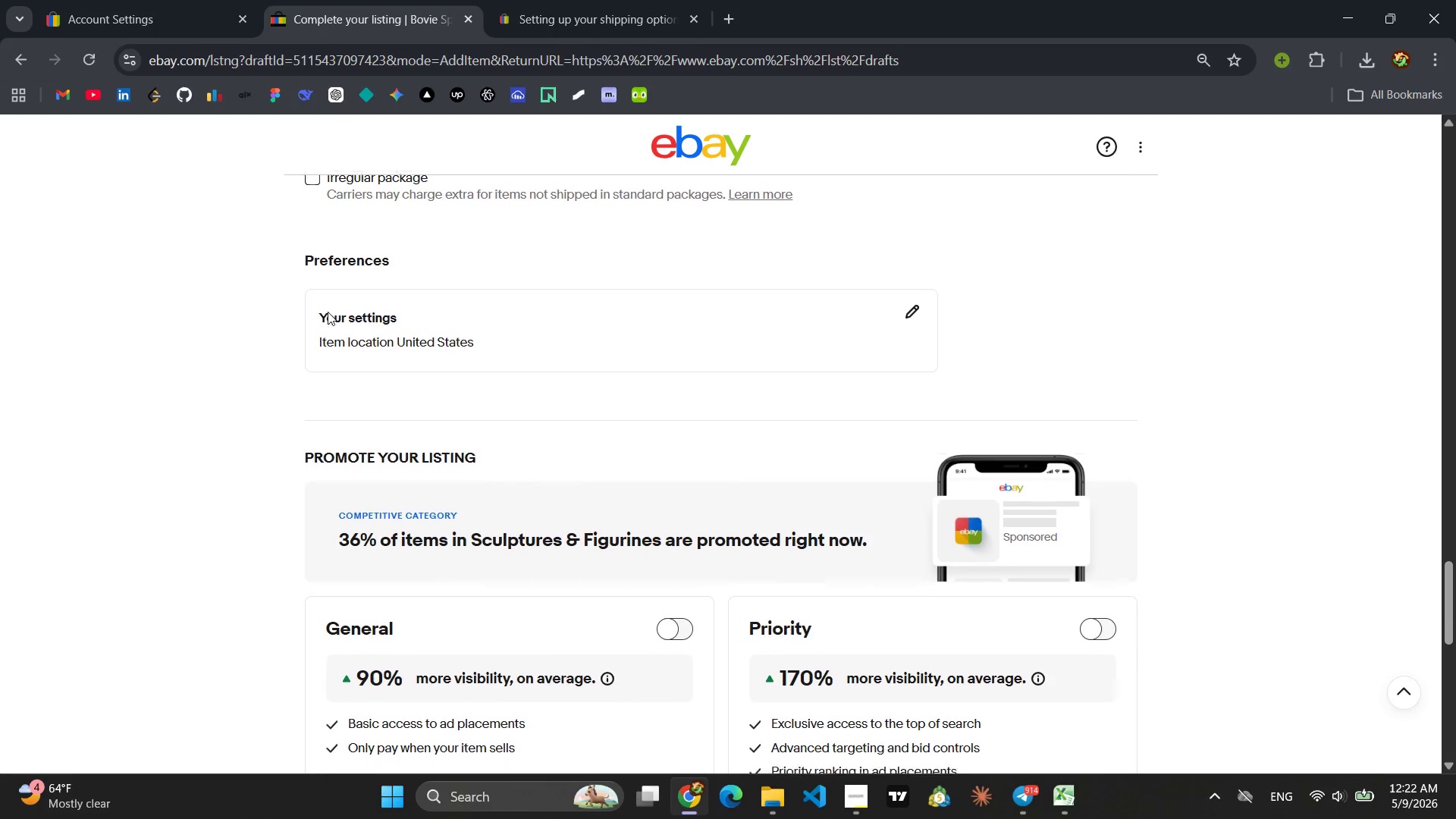 
left_click([713, 572])
 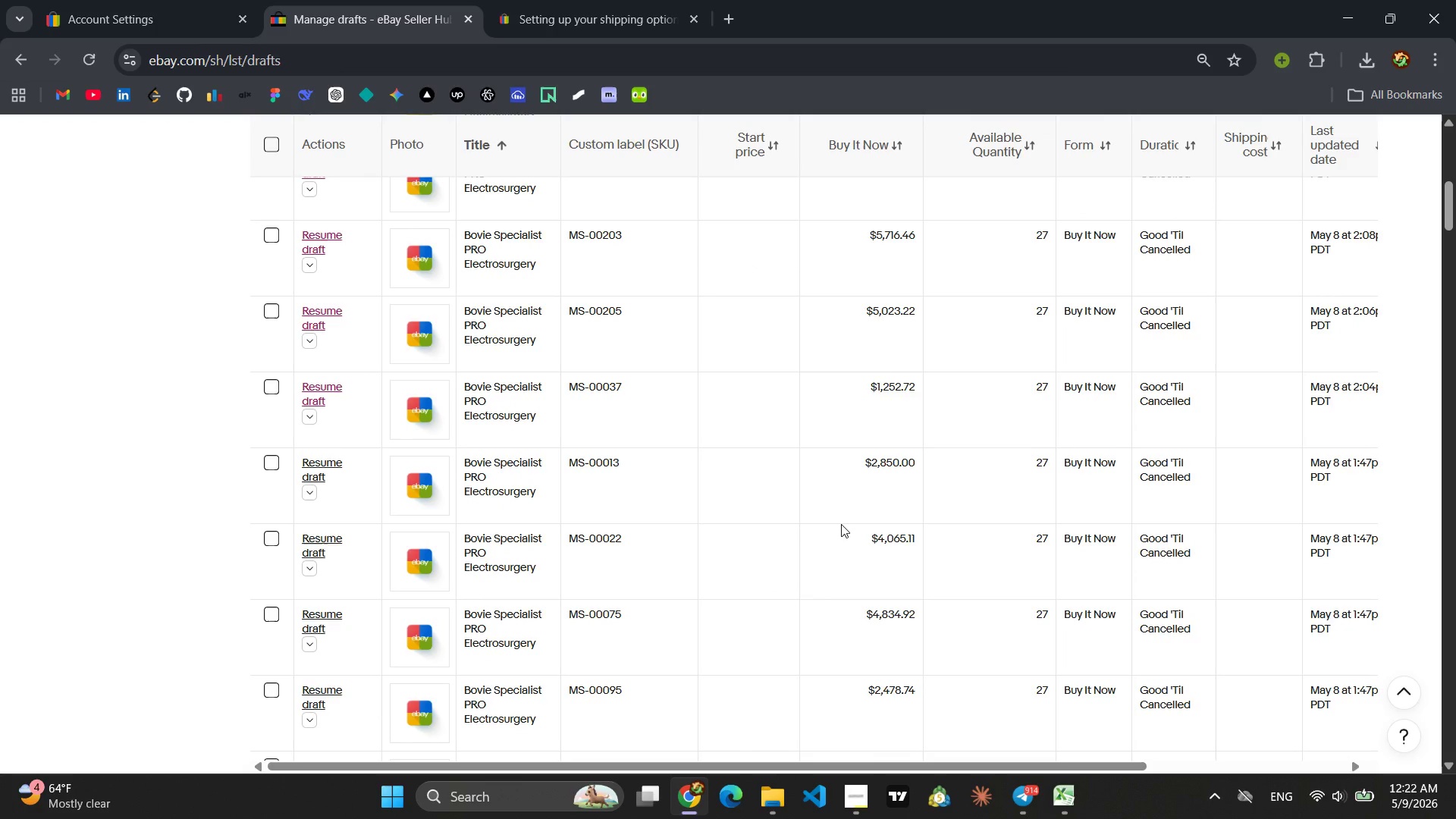 
wait(16.61)
 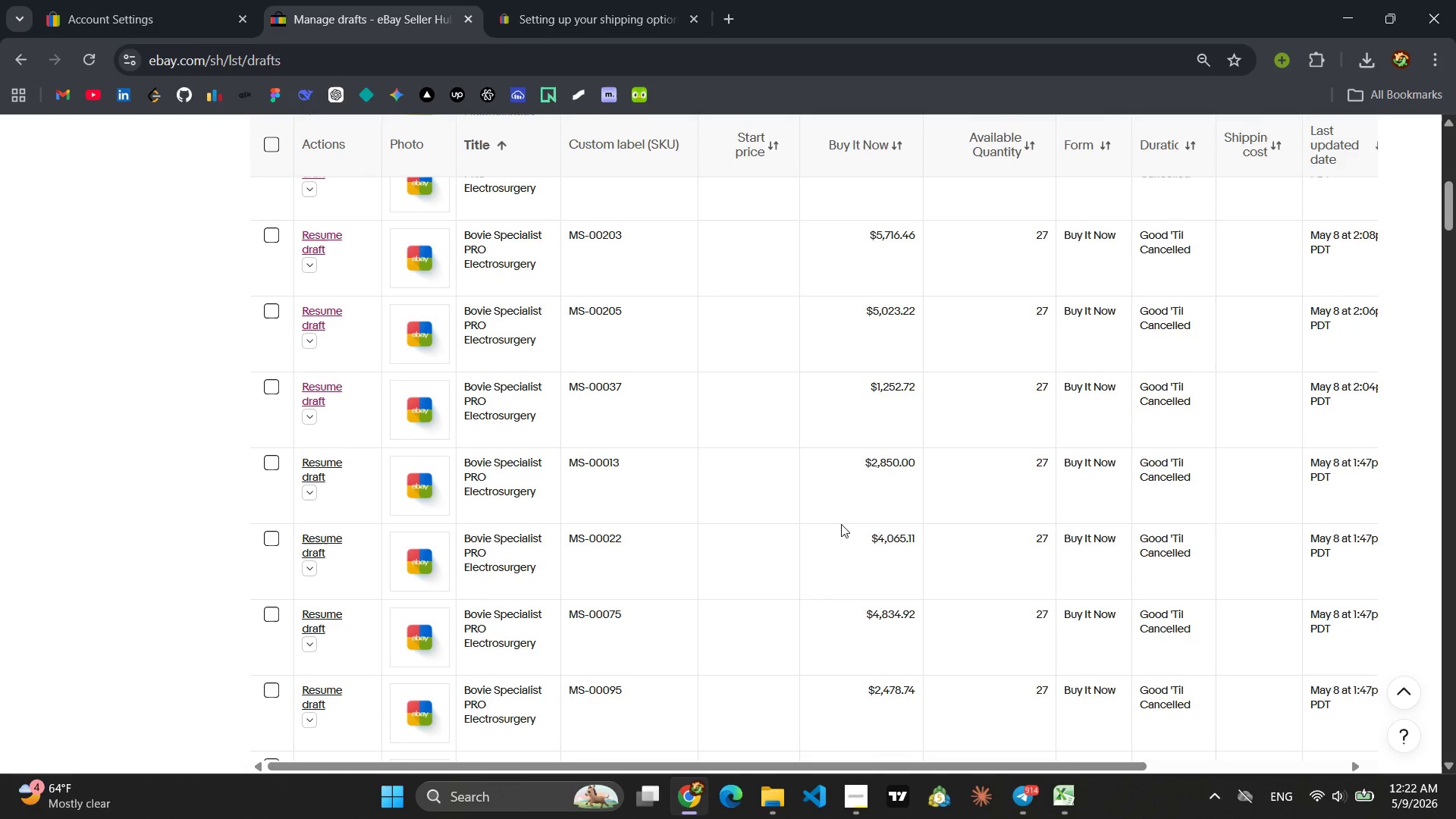 
left_click([316, 302])
 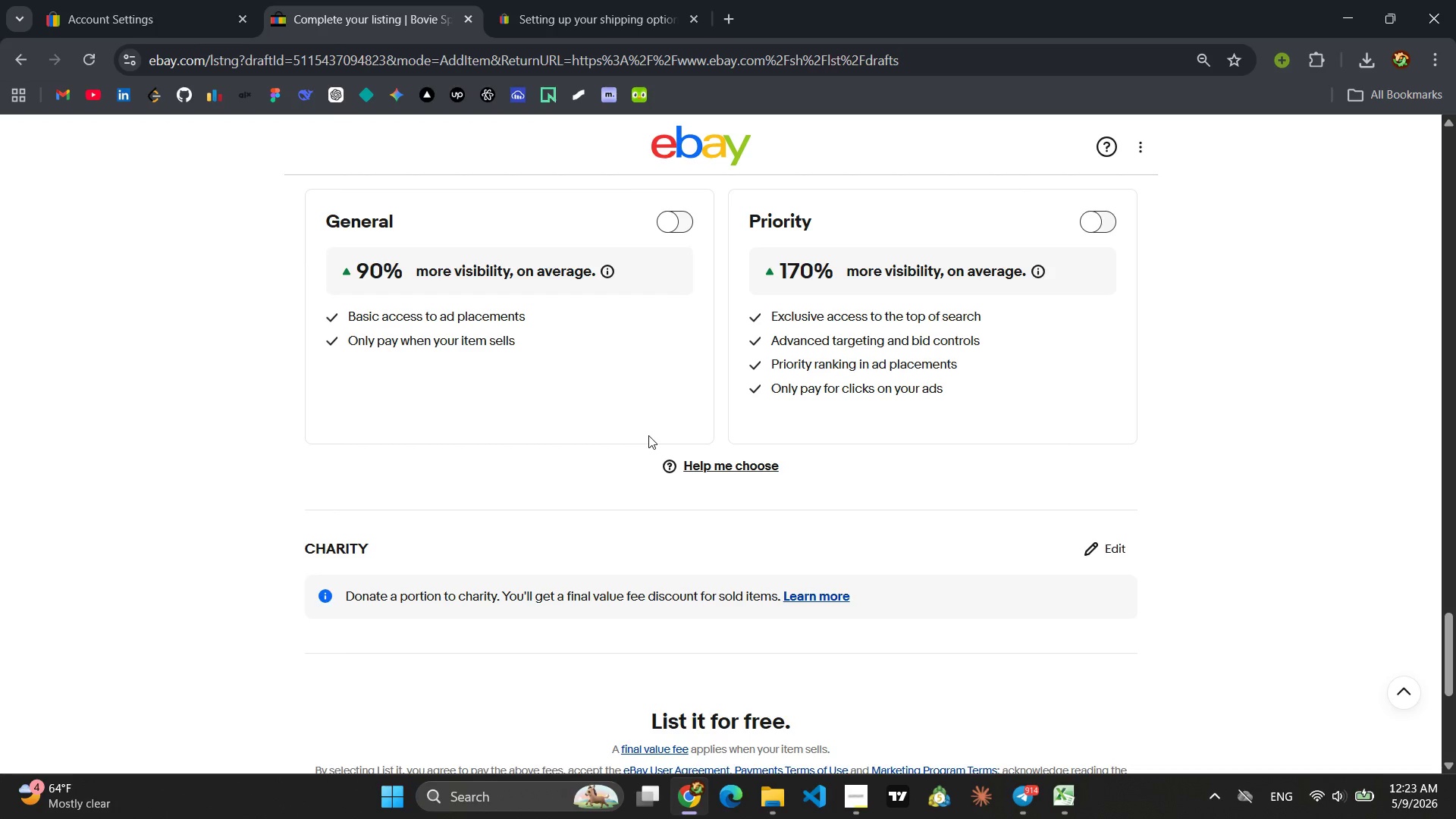 
wait(80.78)
 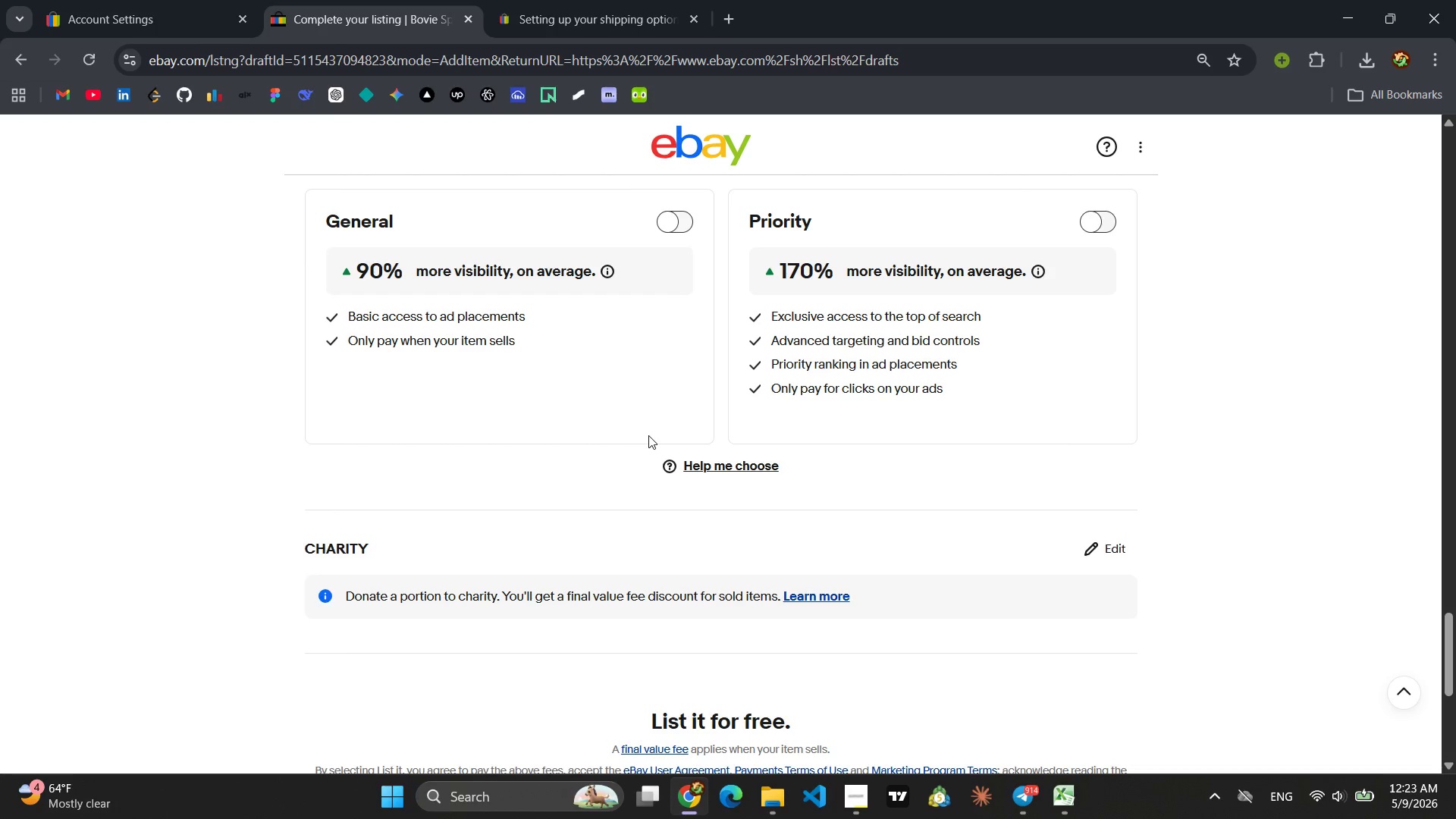 
left_click([721, 433])
 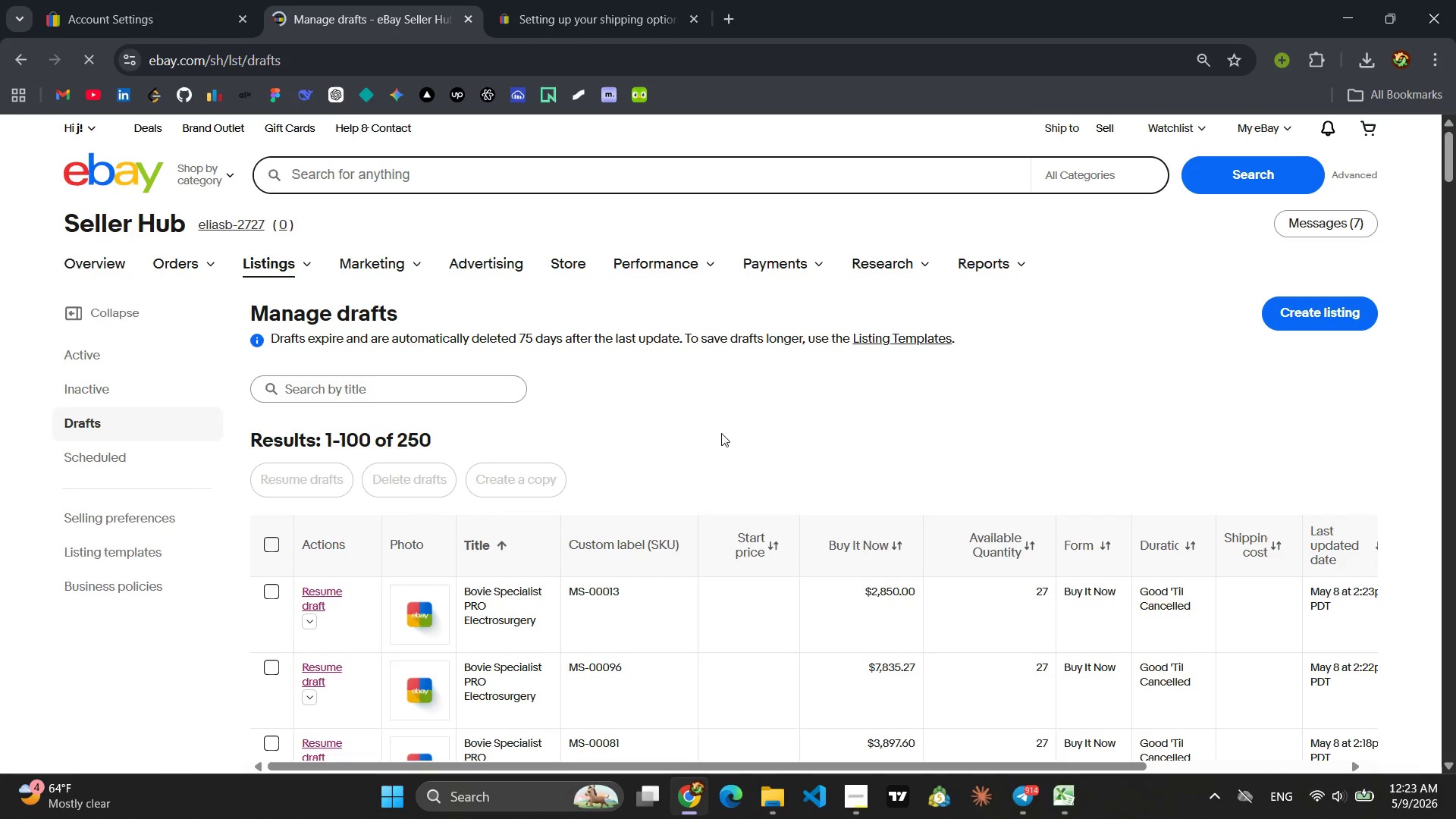 
wait(8.62)
 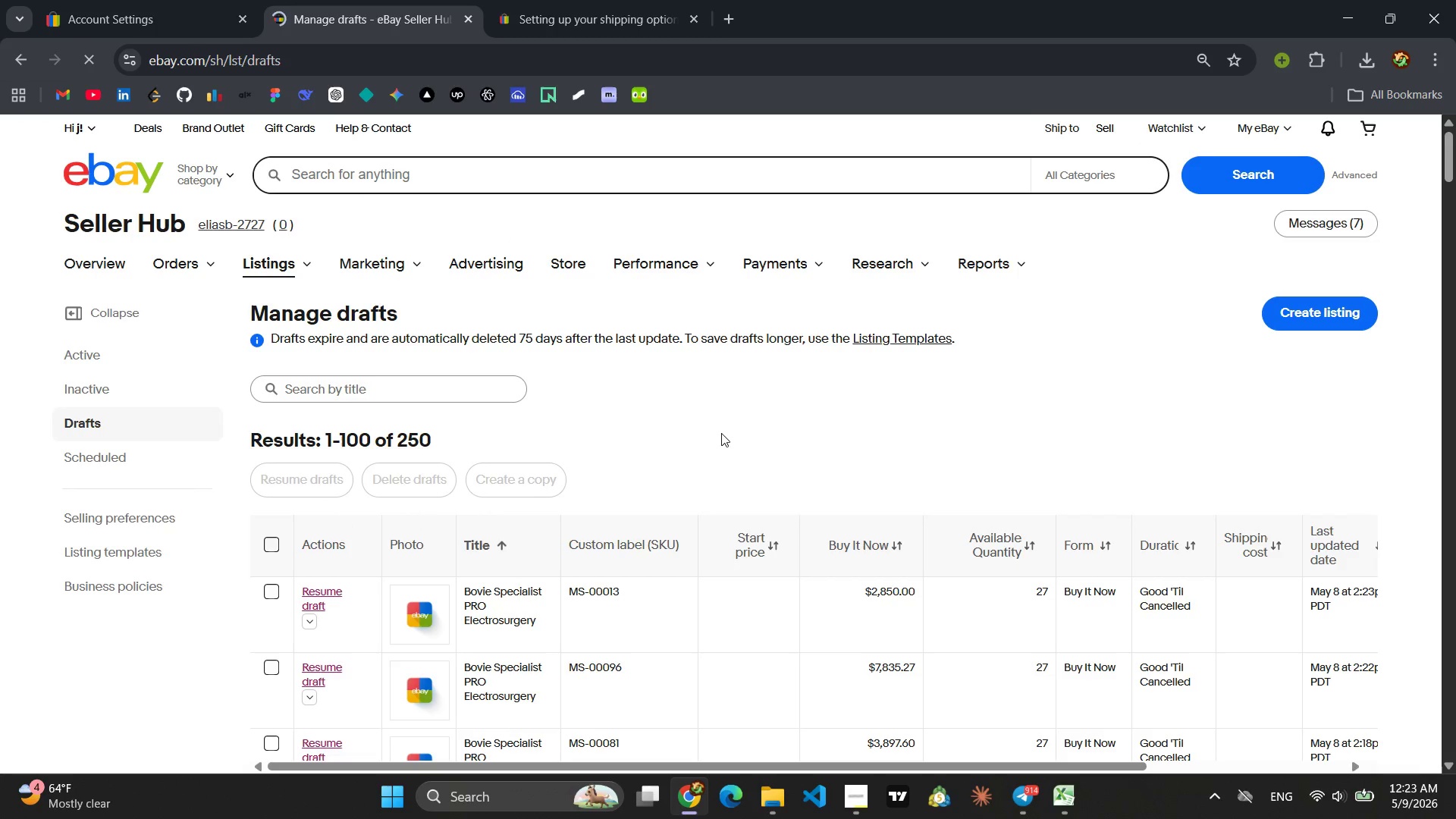 
left_click([316, 333])
 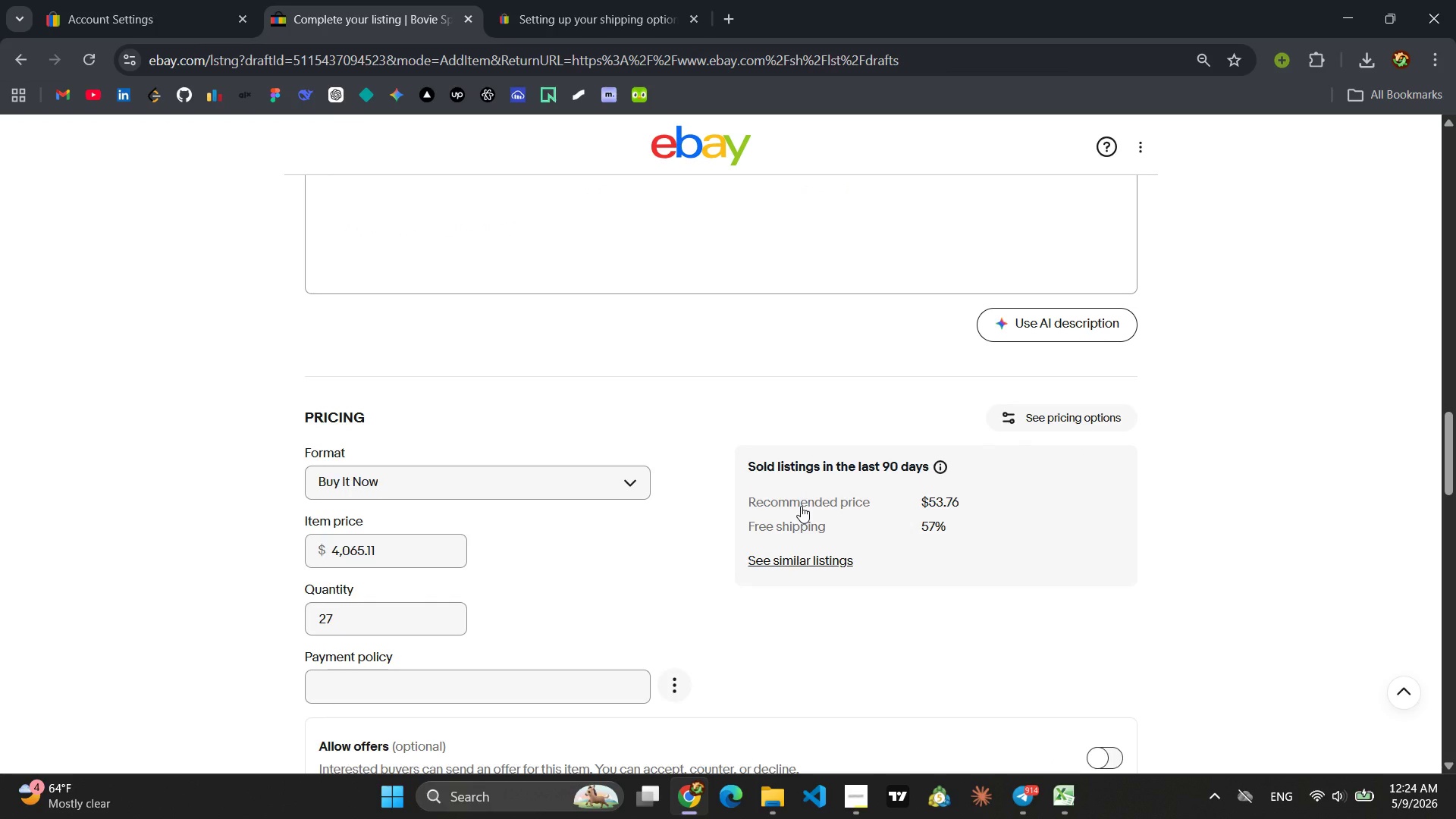 
wait(16.34)
 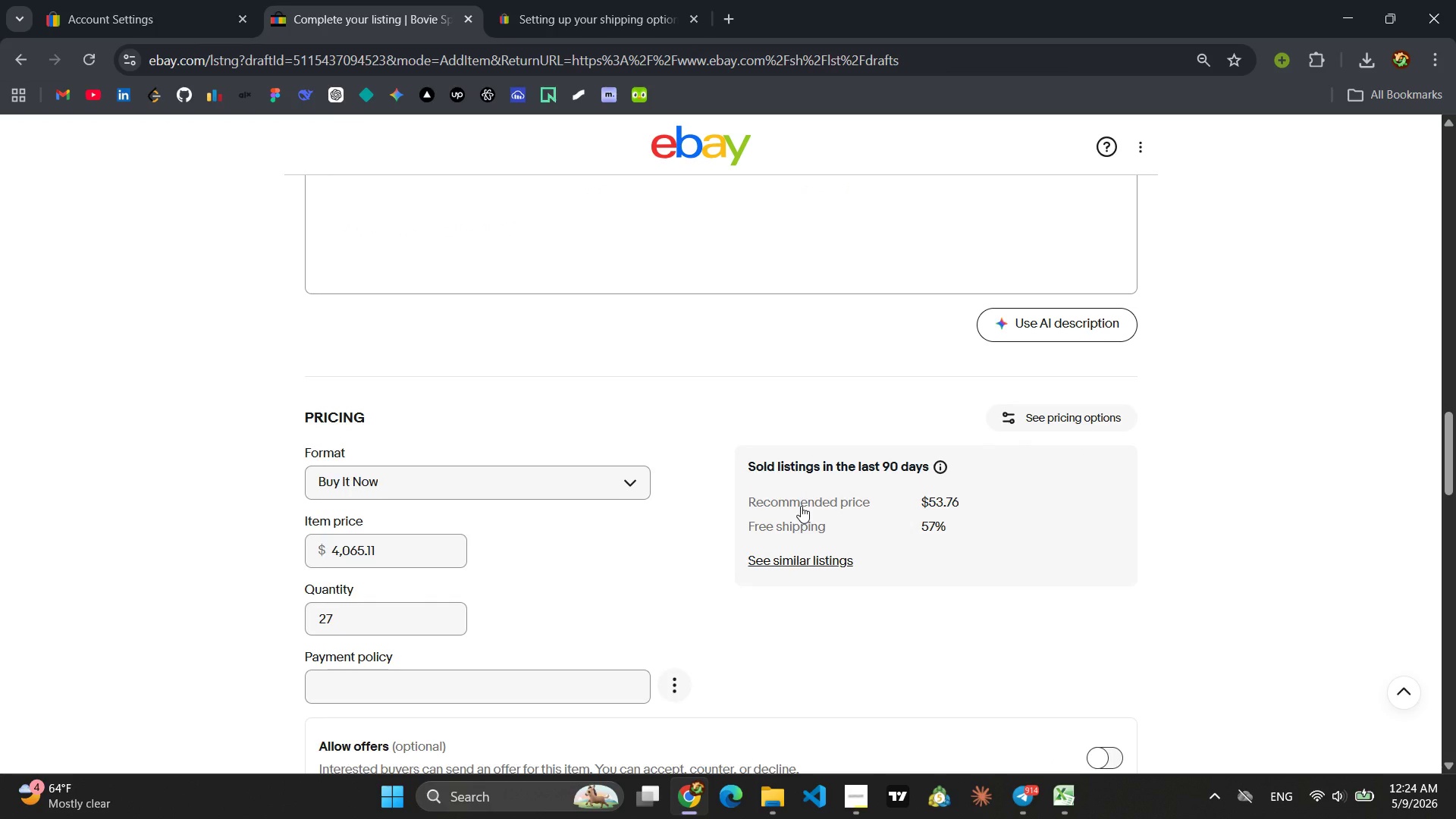 
left_click([854, 791])